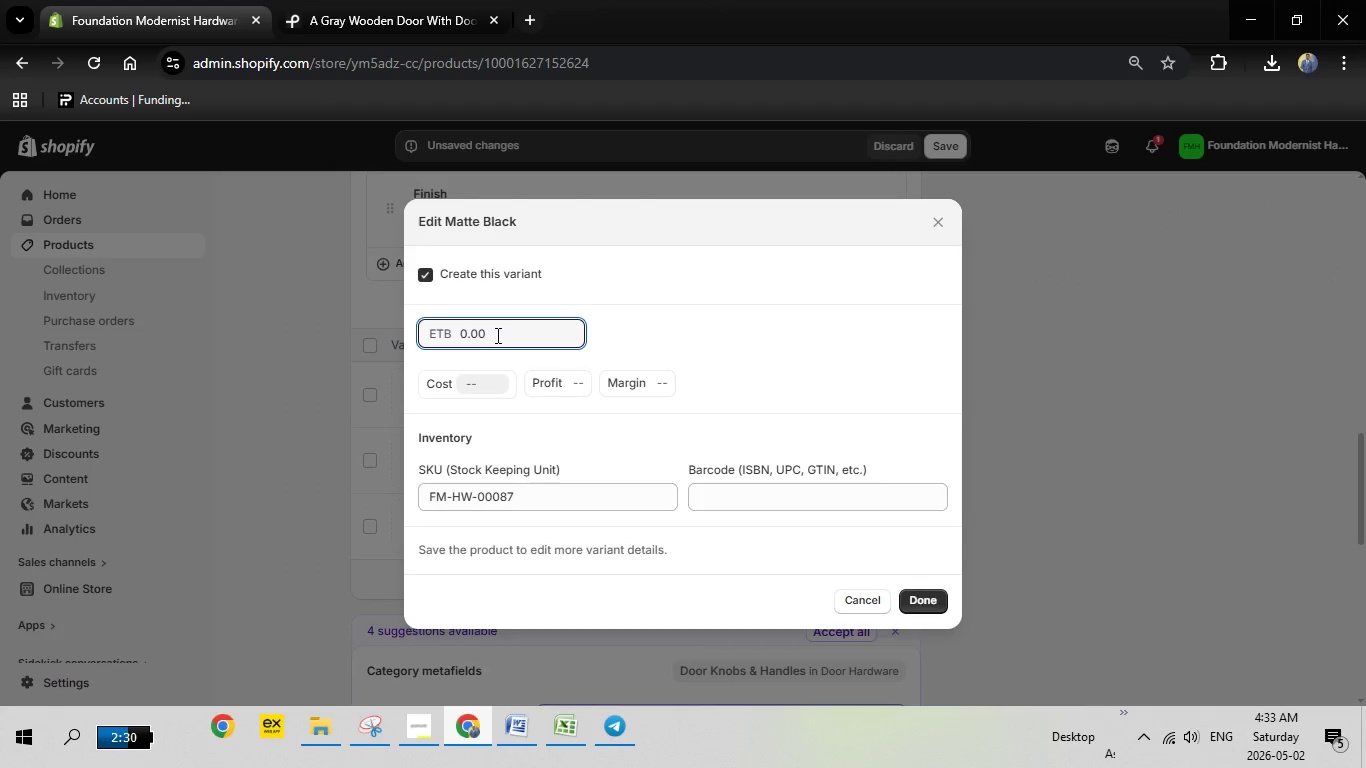 
key(Backspace)
key(Backspace)
key(Backspace)
key(Backspace)
key(Backspace)
type(165)
 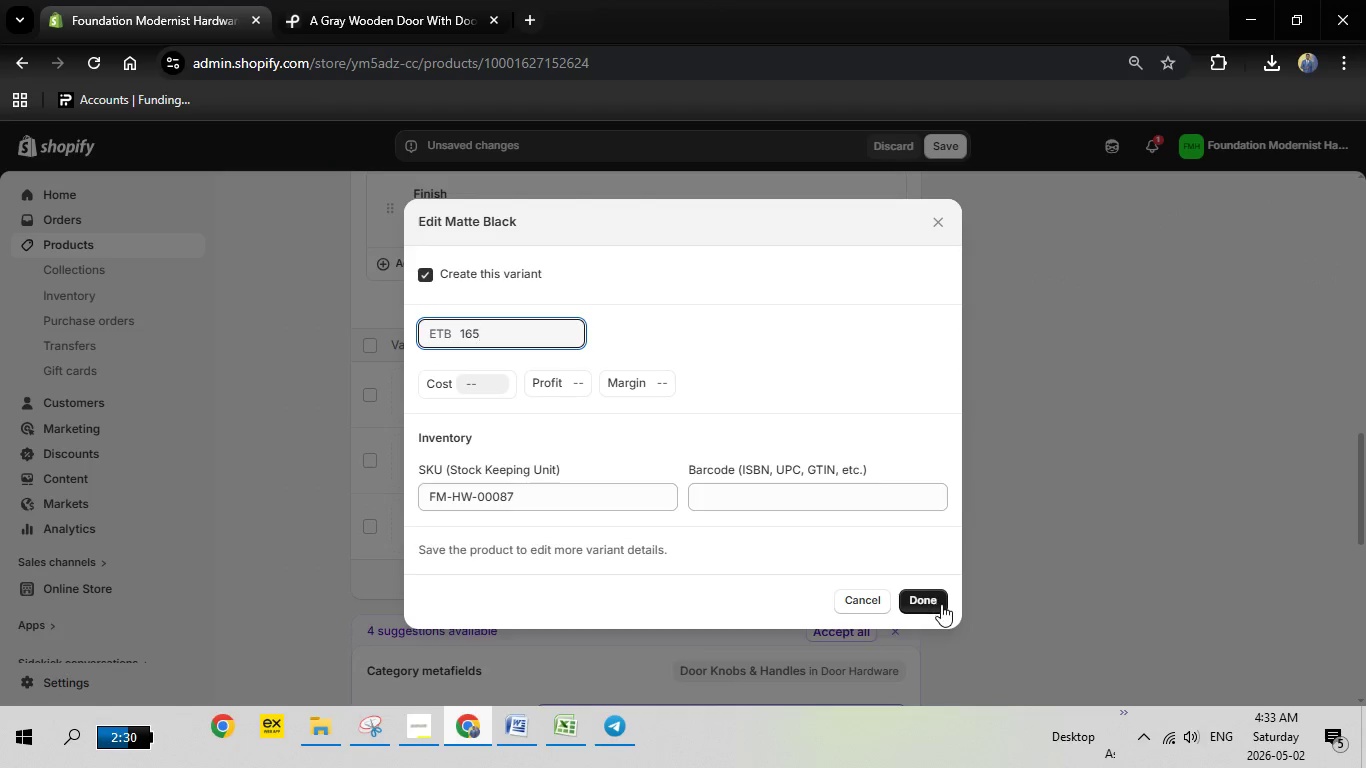 
left_click([941, 606])
 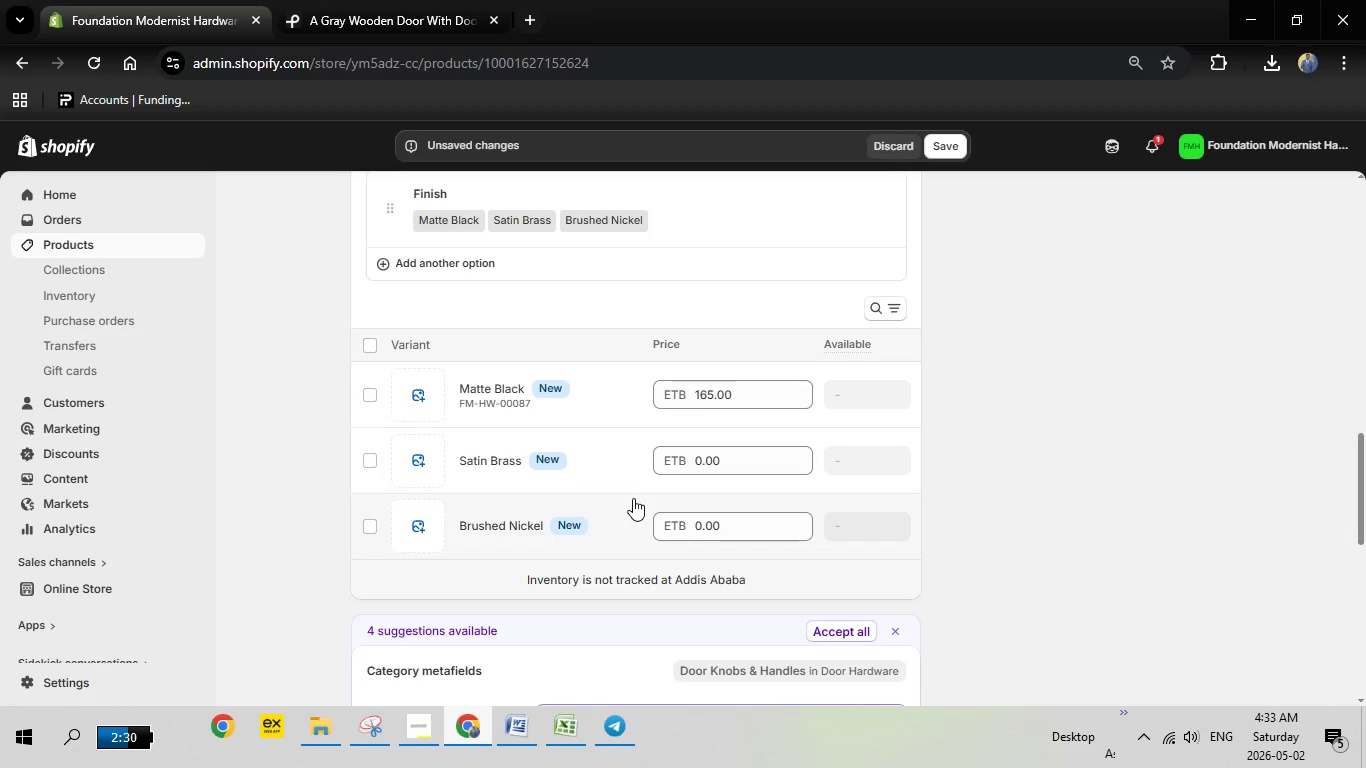 
wait(15.91)
 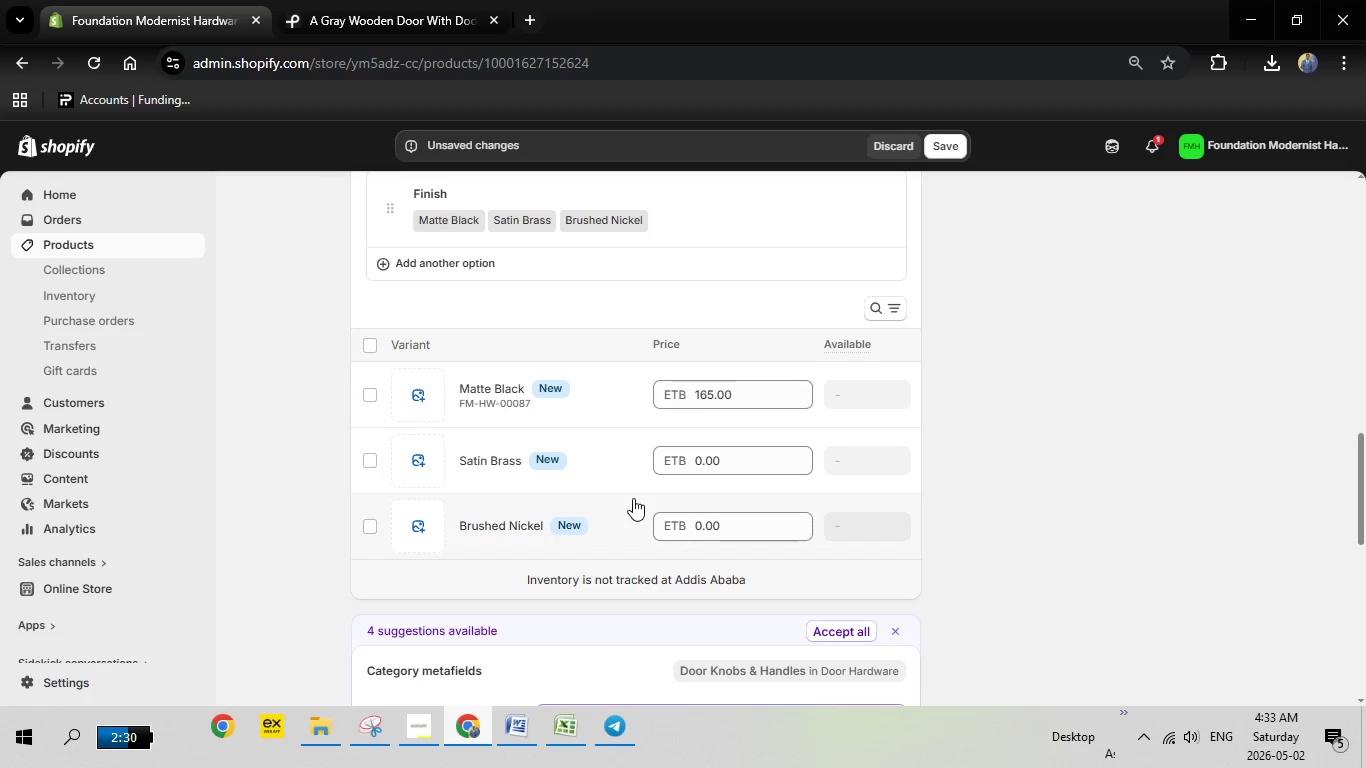 
scroll: coordinate [848, 381], scroll_direction: up, amount: 1.0
 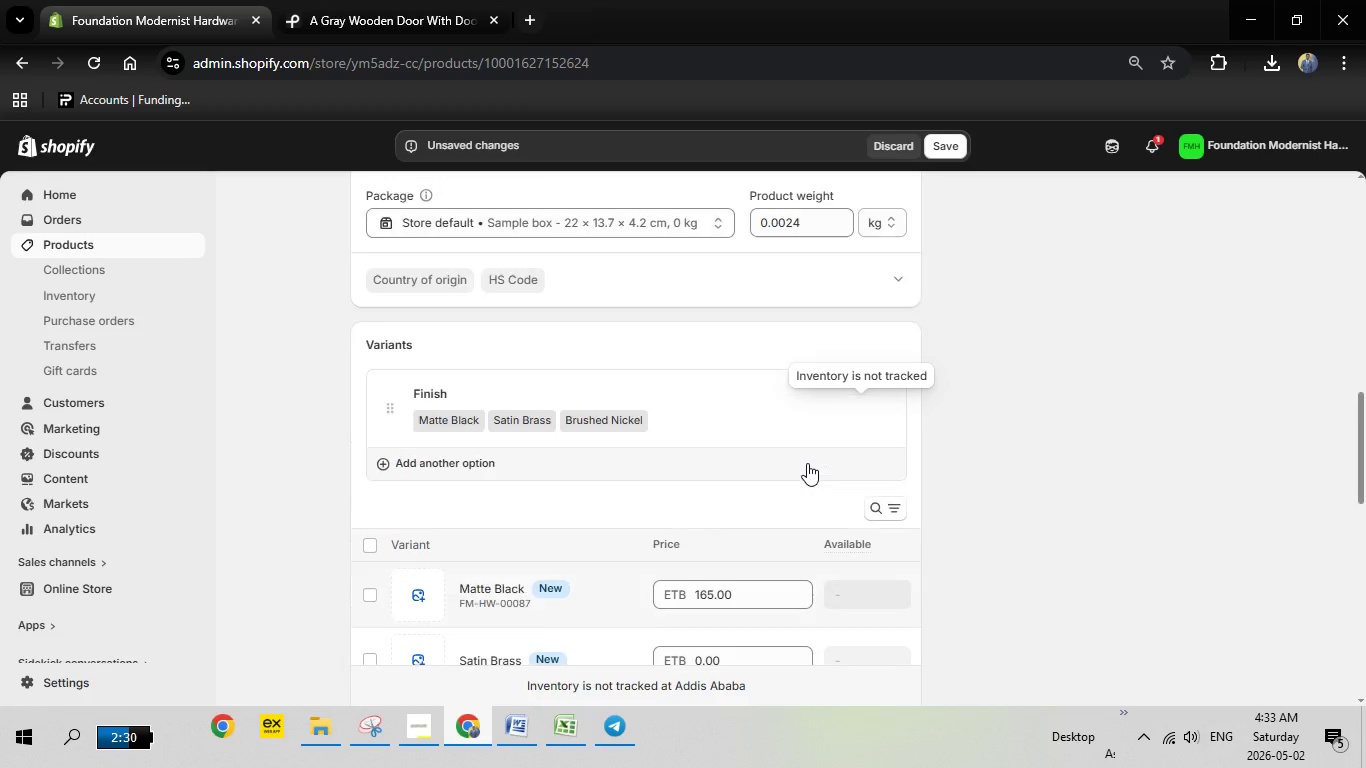 
scroll: coordinate [807, 463], scroll_direction: down, amount: 1.0
 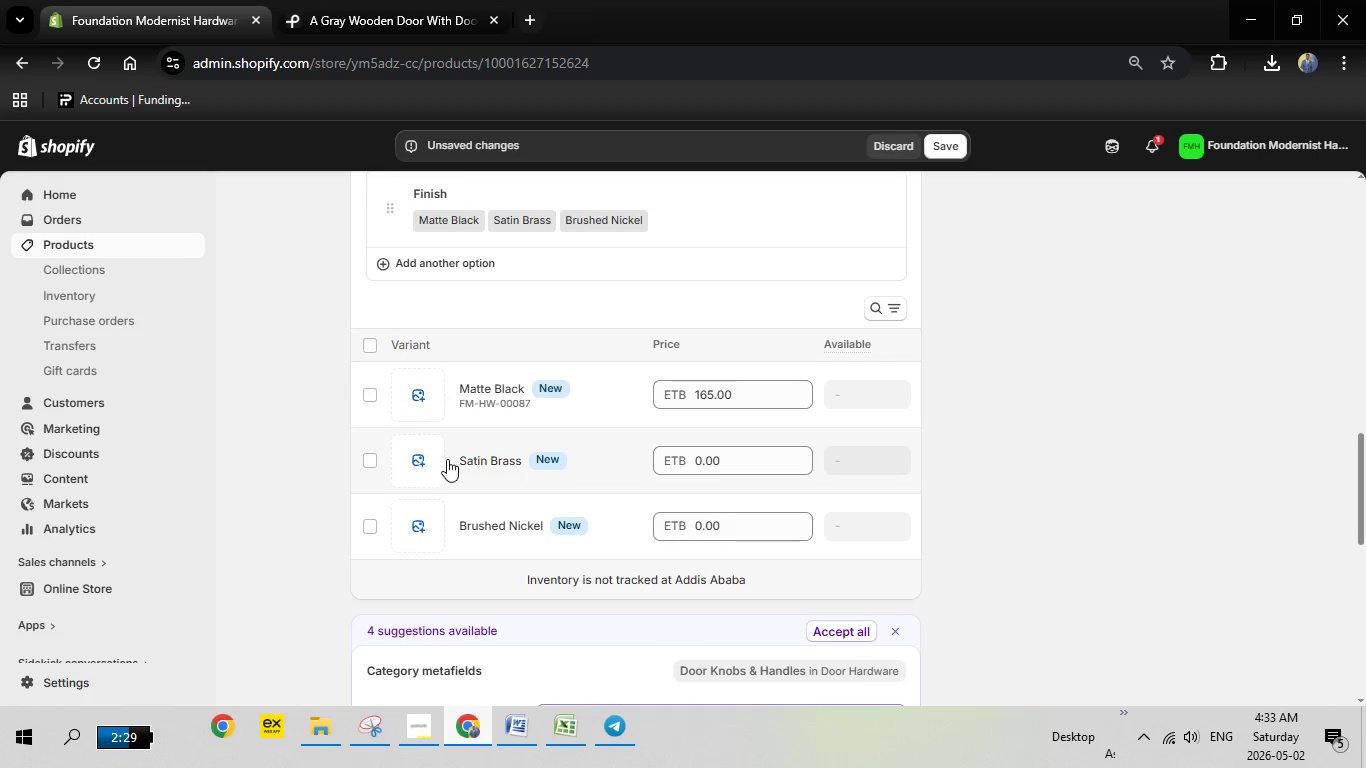 
left_click([502, 459])
 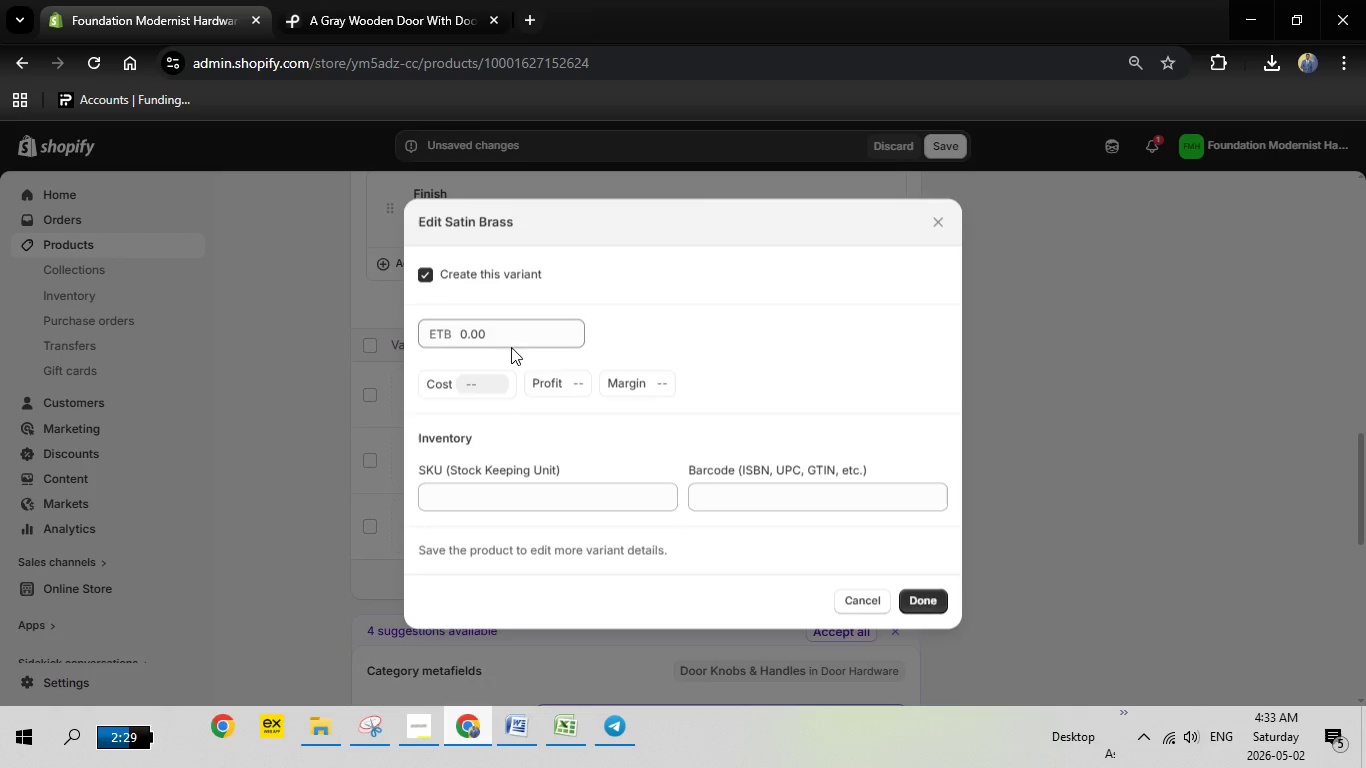 
left_click_drag(start_coordinate=[511, 334], to_coordinate=[411, 333])
 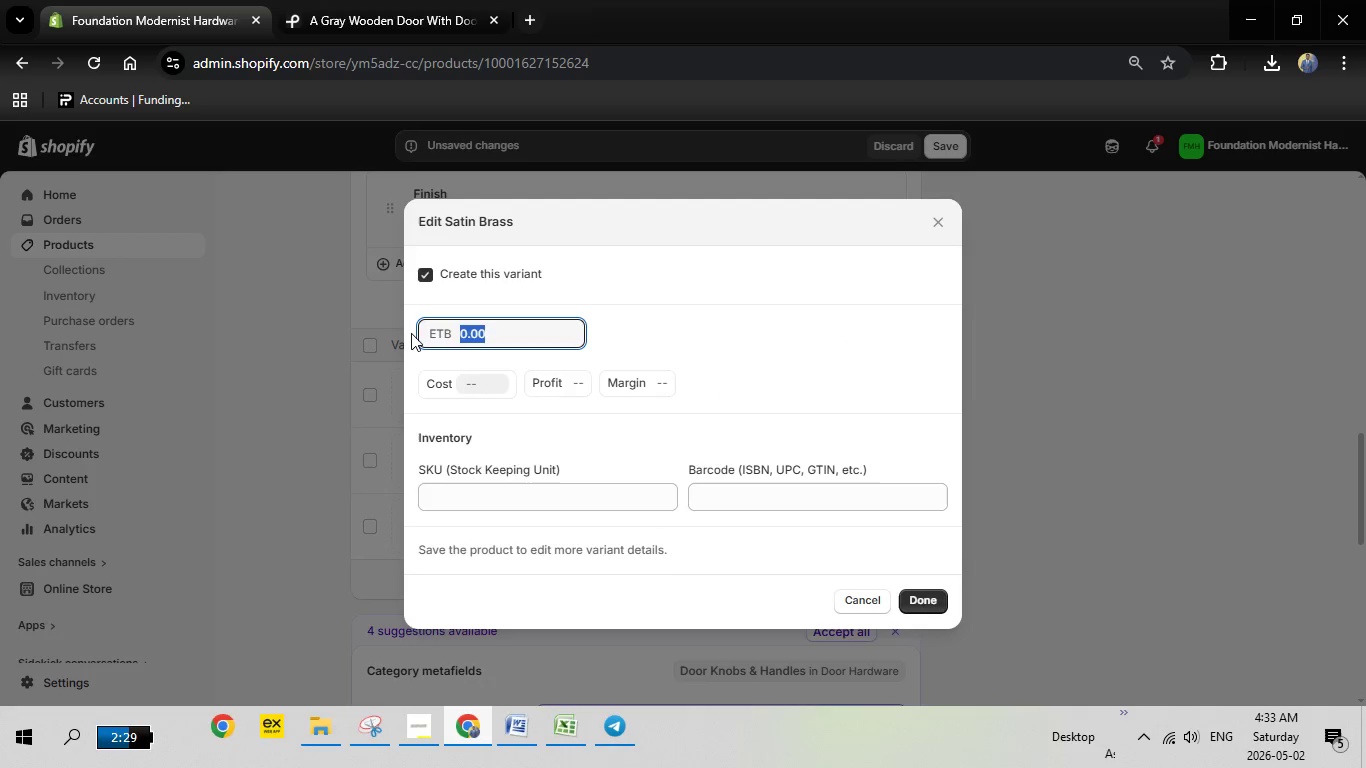 
key(Backspace)
 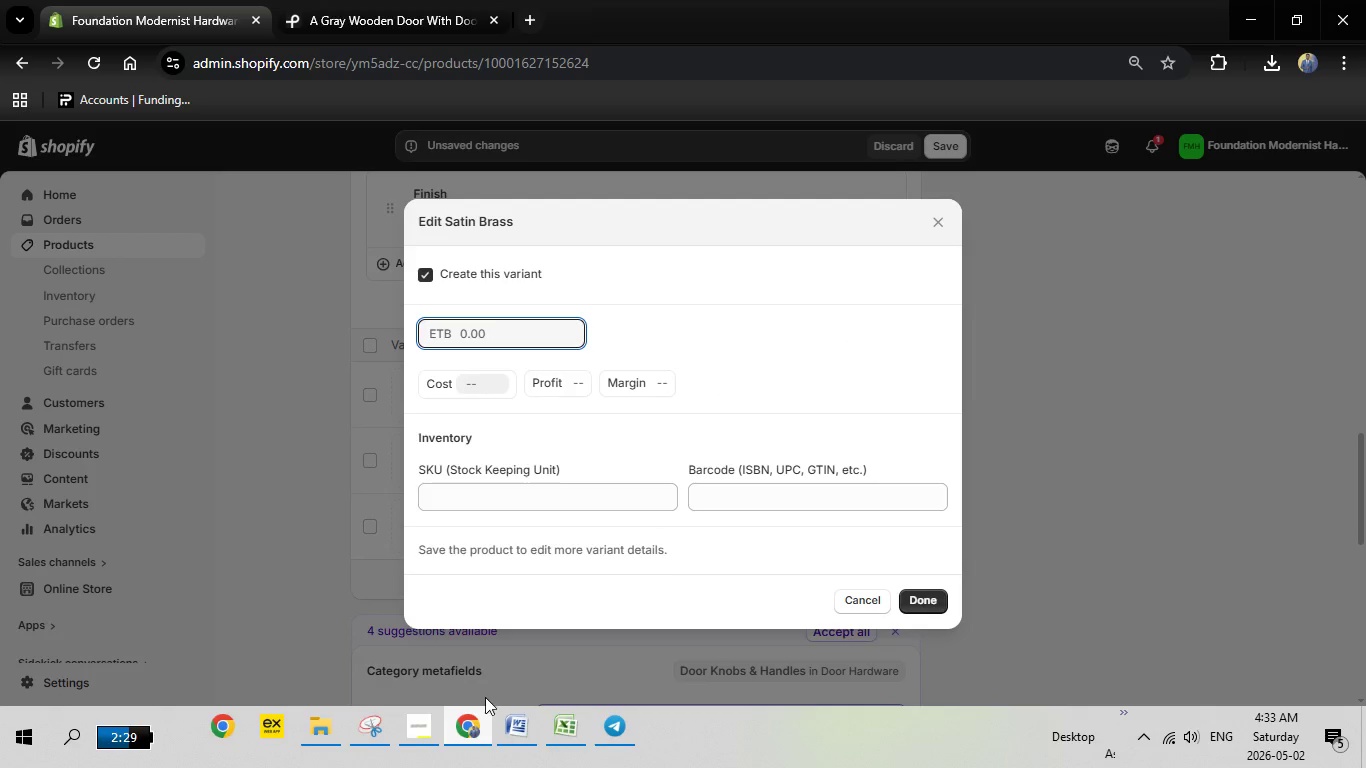 
left_click([479, 731])
 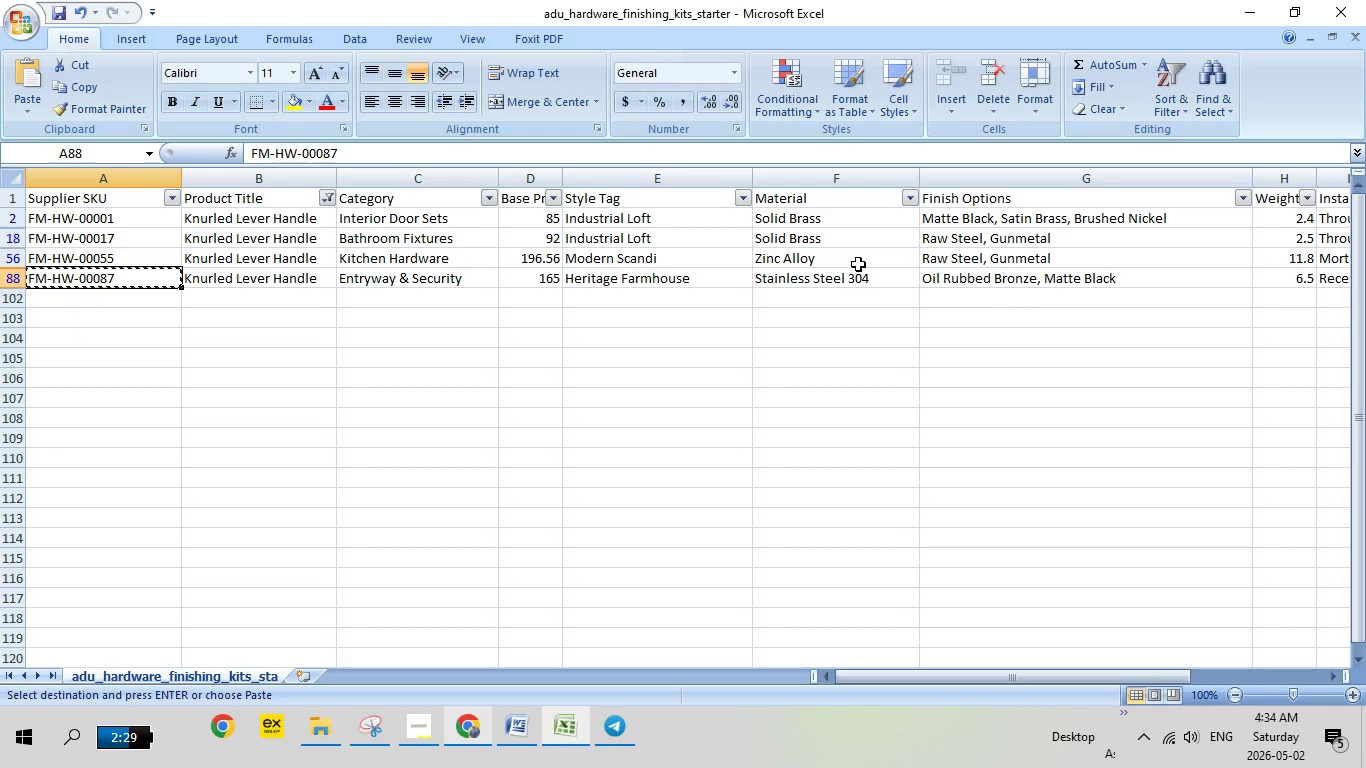 
wait(9.92)
 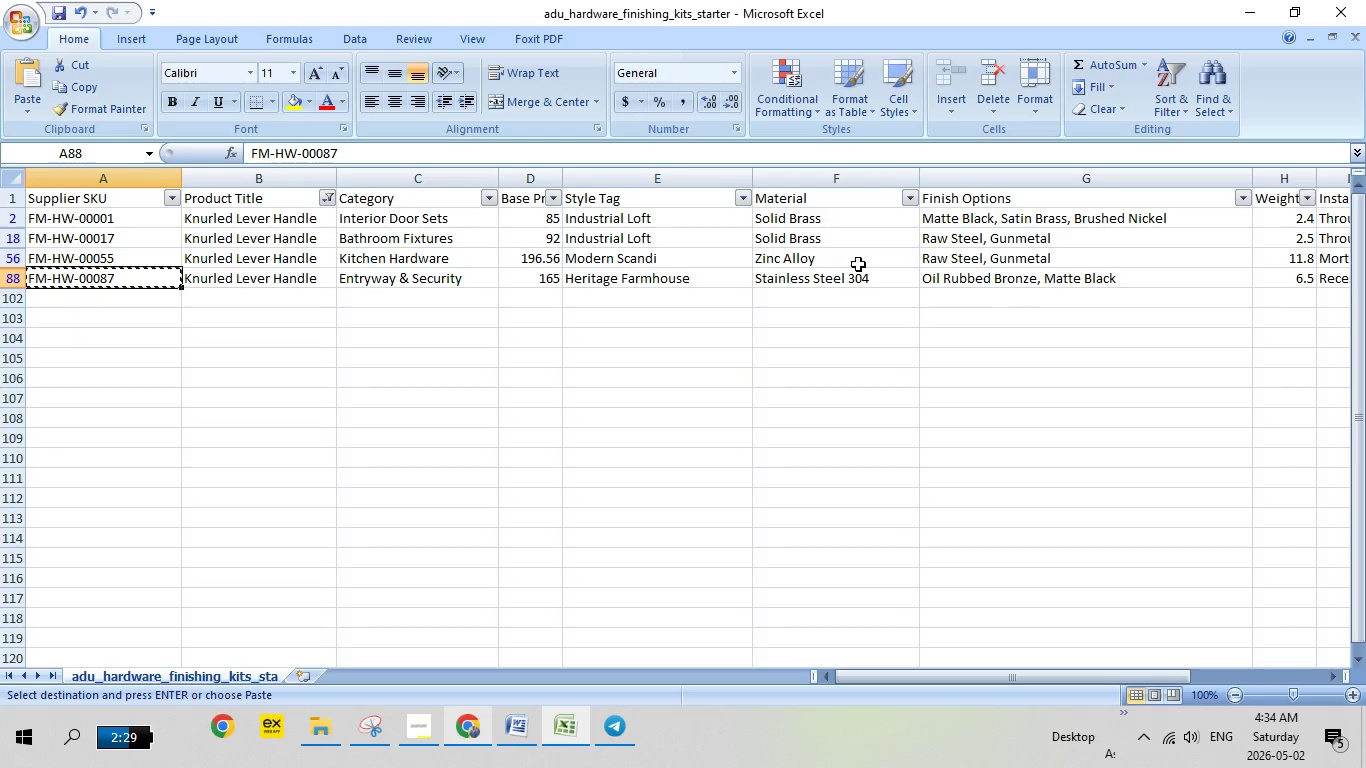 
left_click([117, 217])
 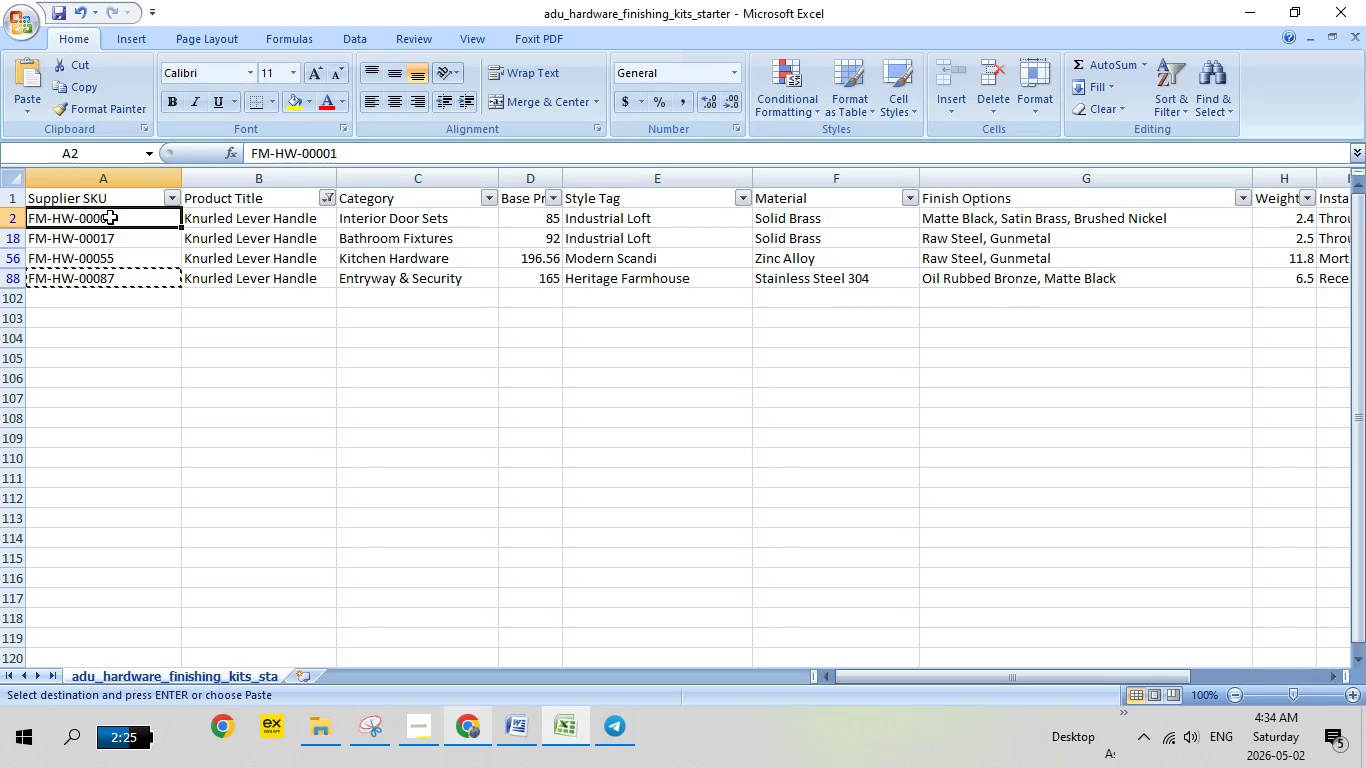 
right_click([110, 217])
 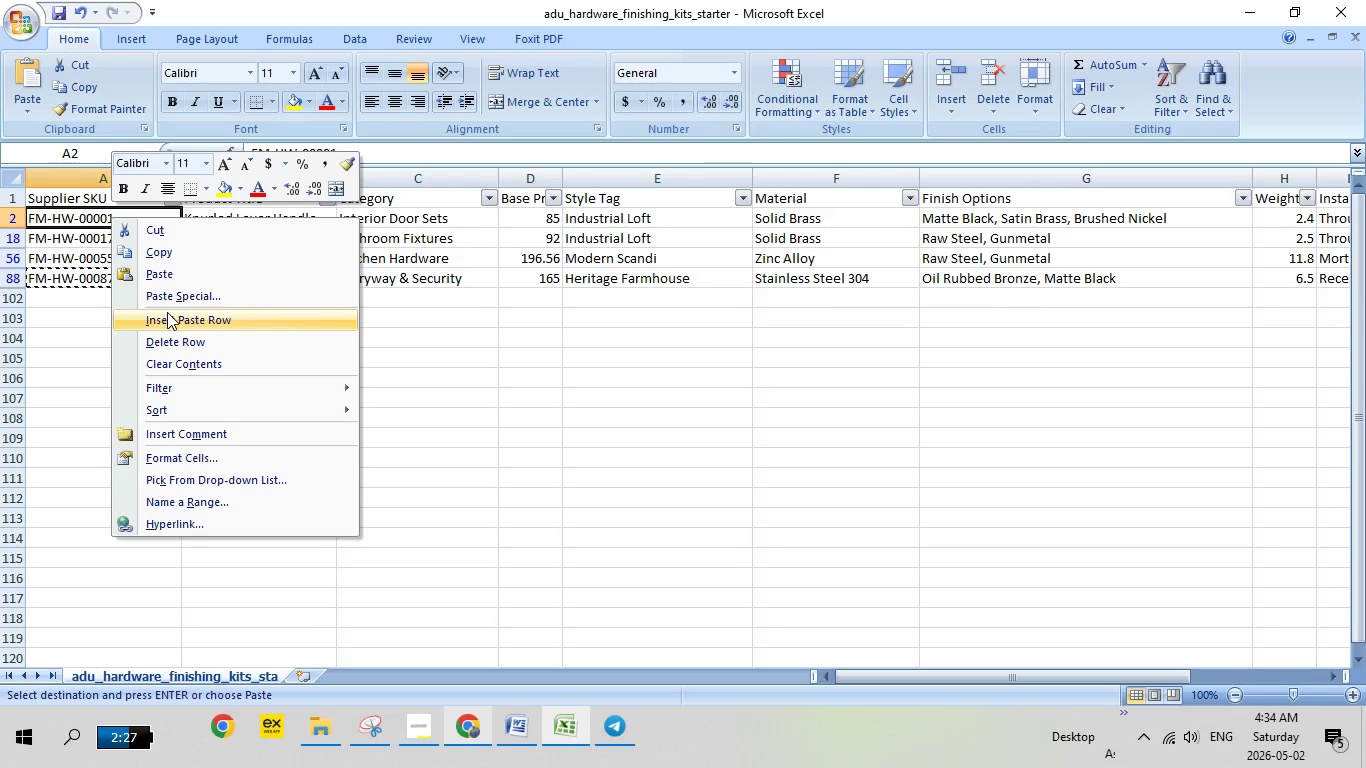 
left_click([171, 254])
 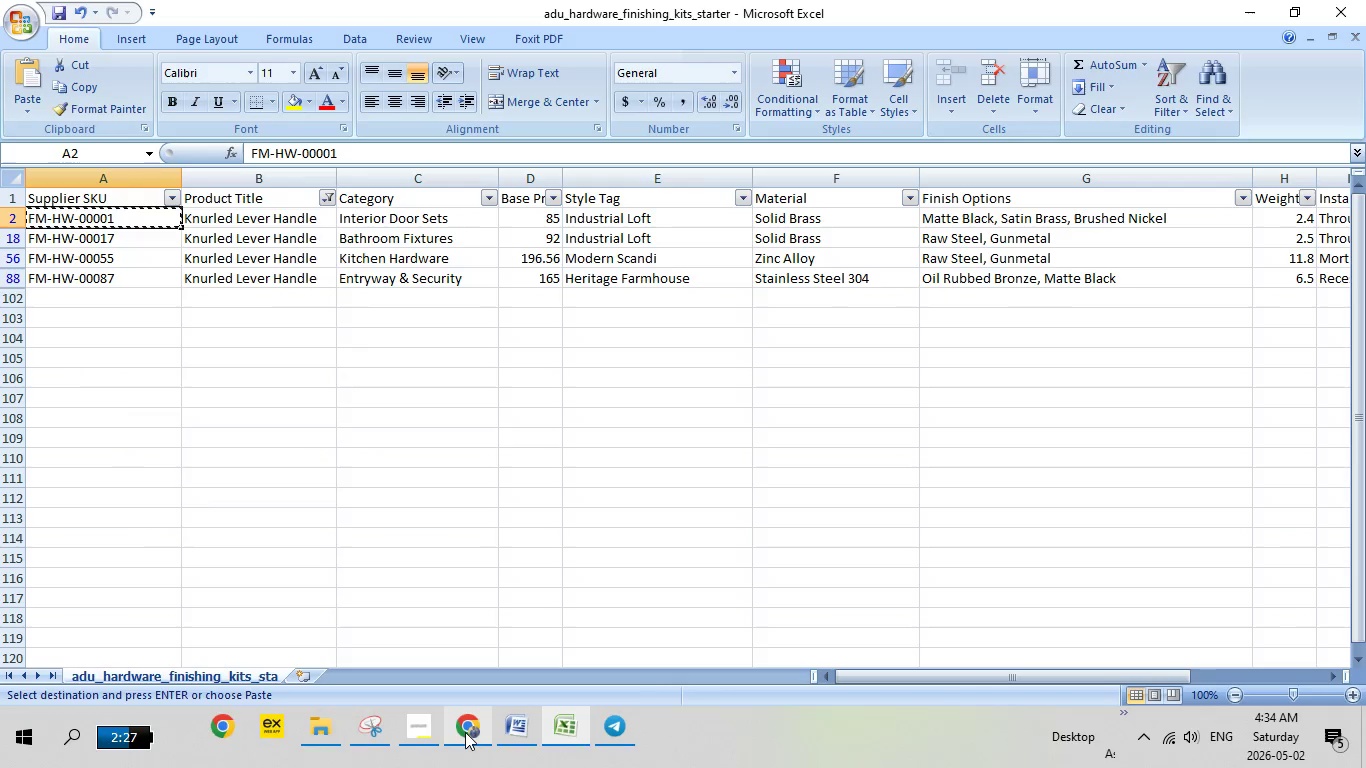 
left_click([466, 732])
 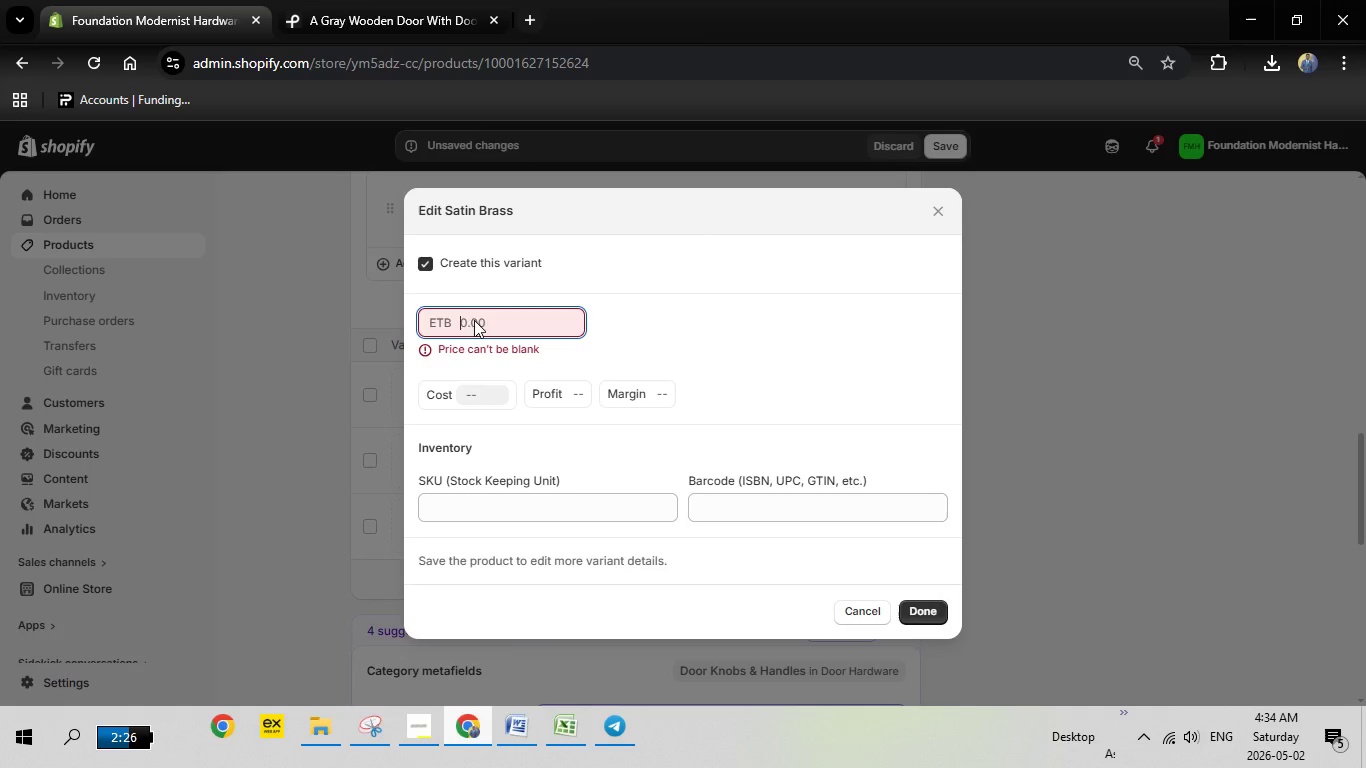 
right_click([474, 320])
 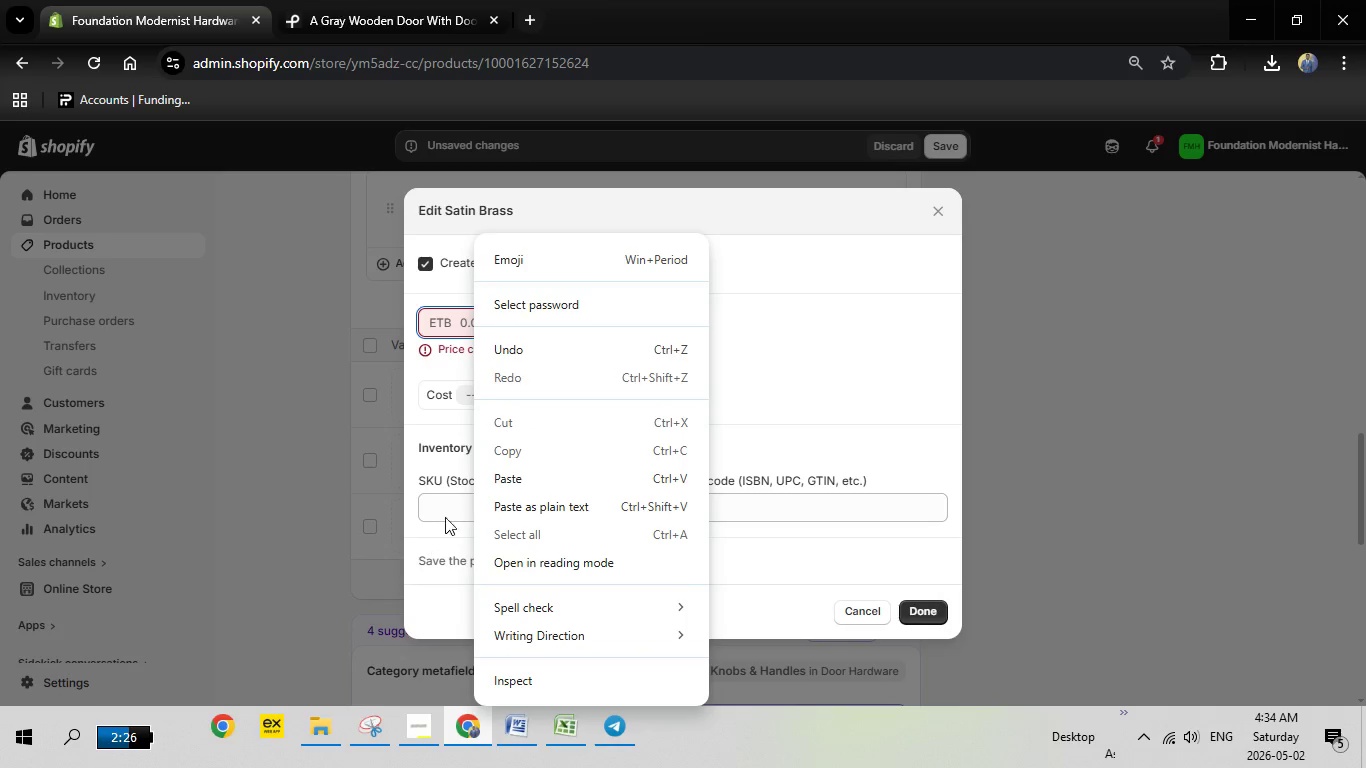 
left_click([447, 512])
 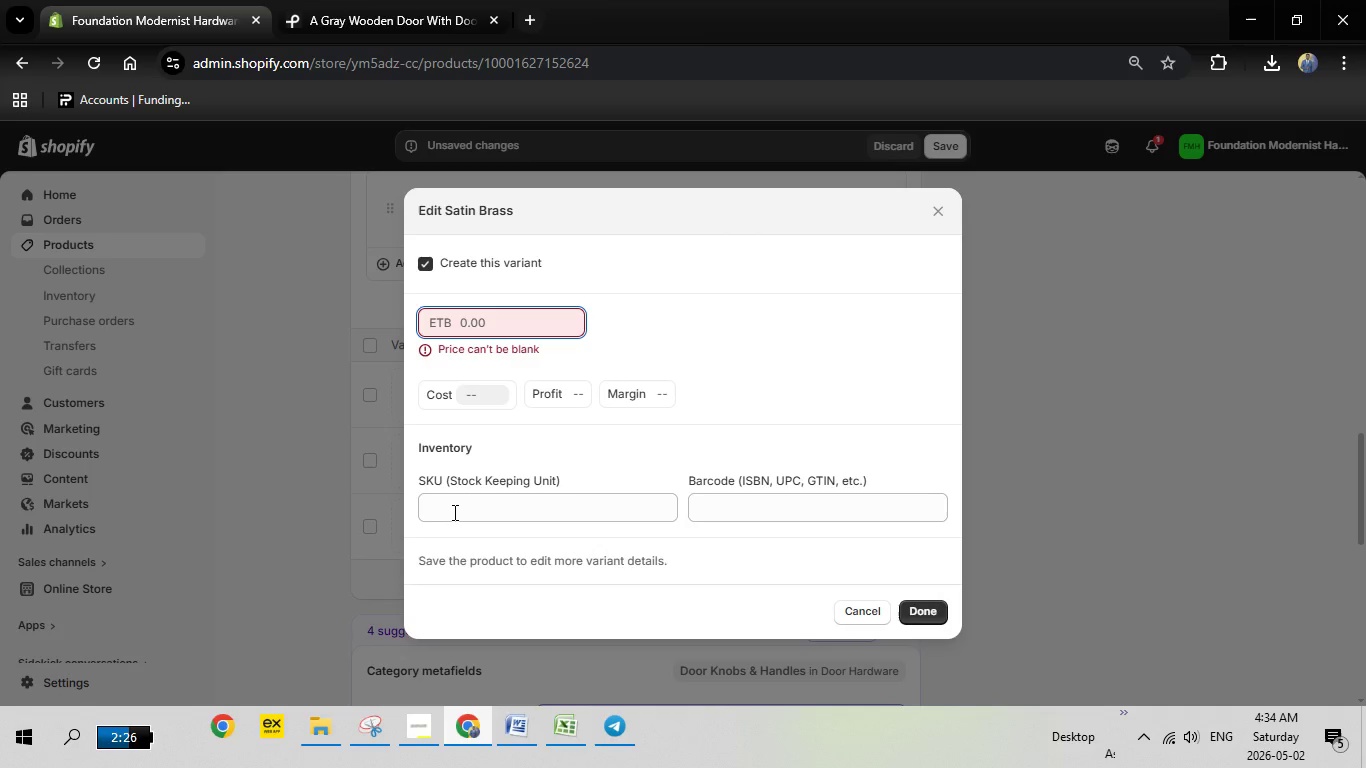 
right_click([447, 512])
 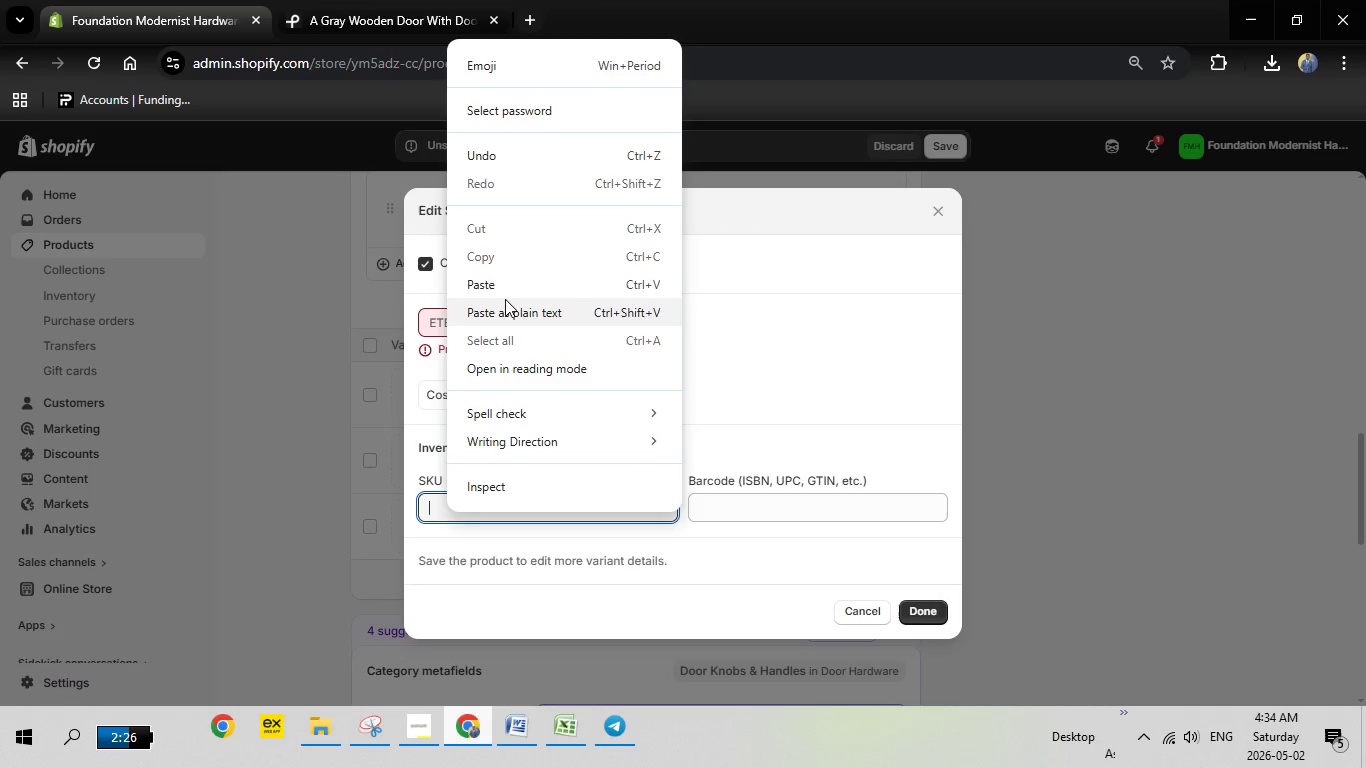 
left_click([505, 285])
 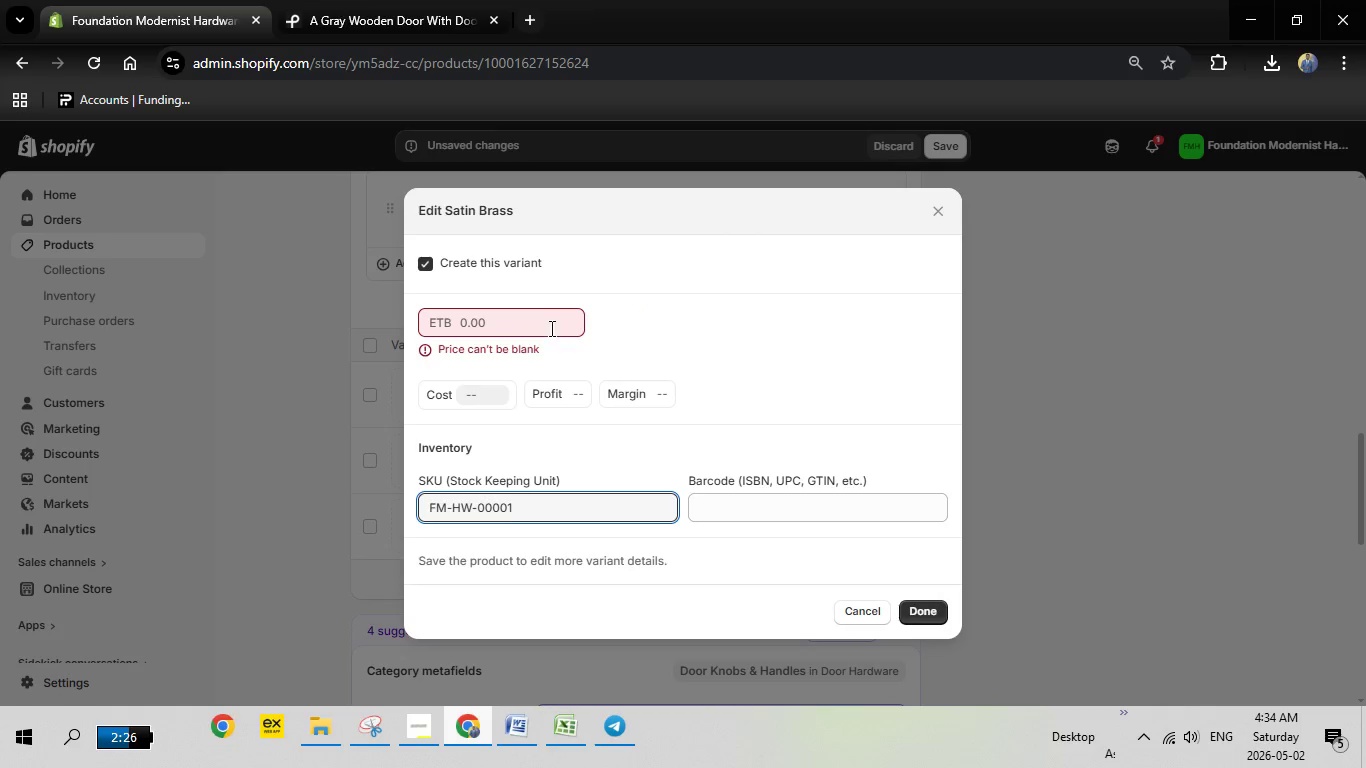 
left_click([533, 323])
 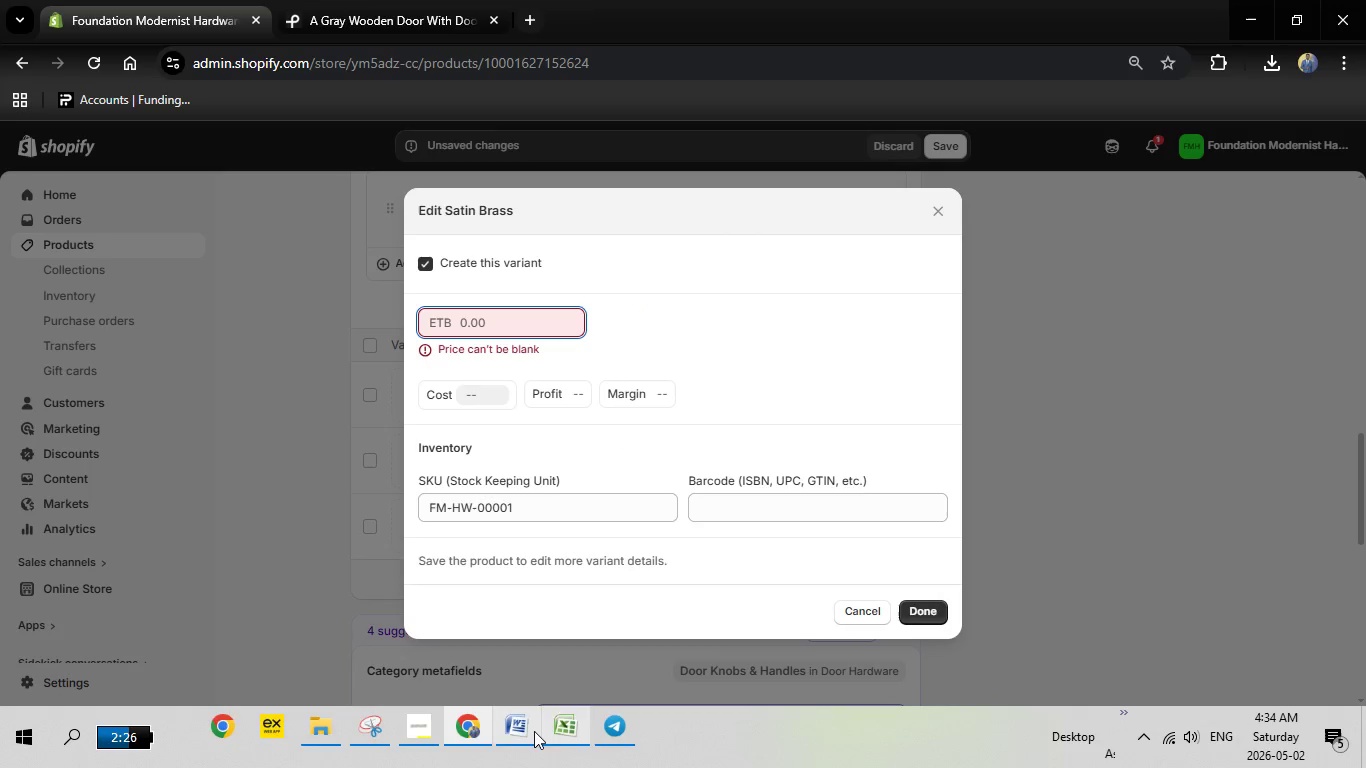 
left_click([528, 731])
 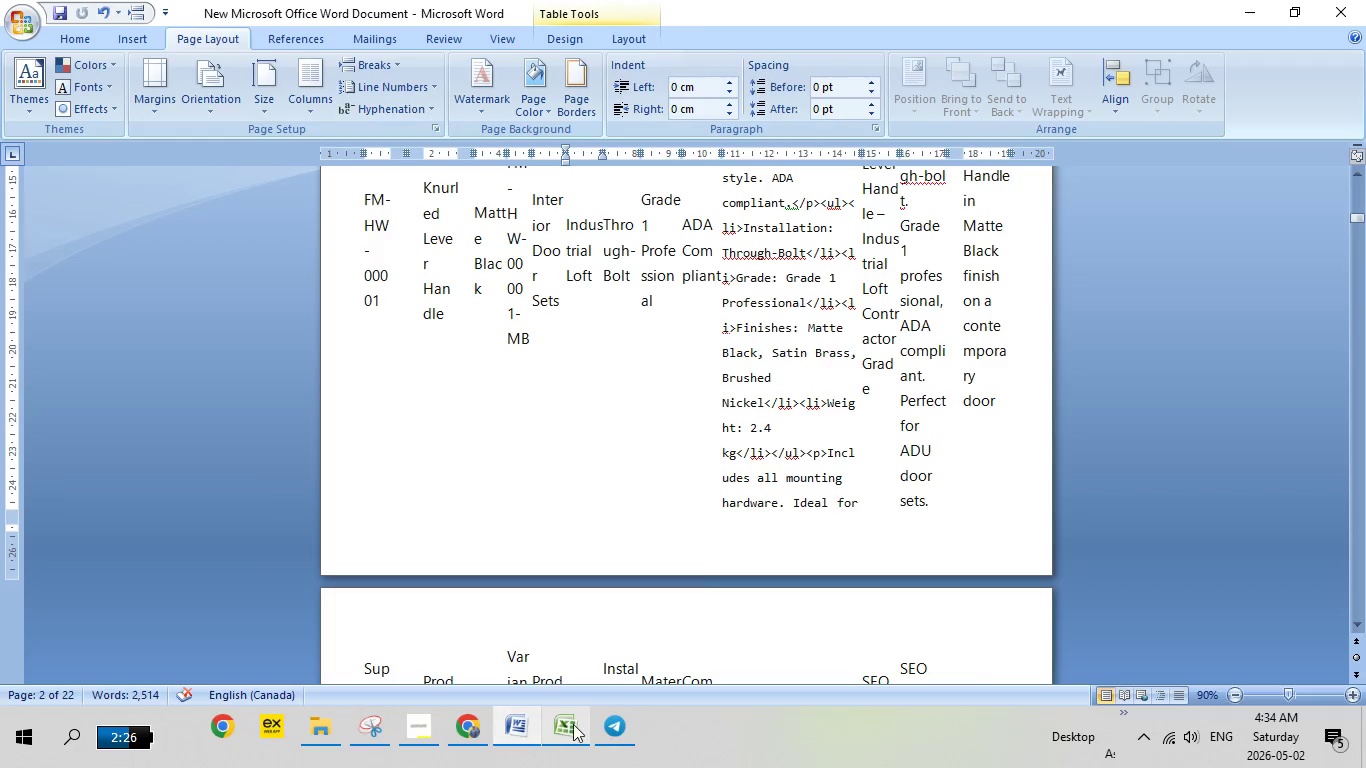 
left_click([573, 725])
 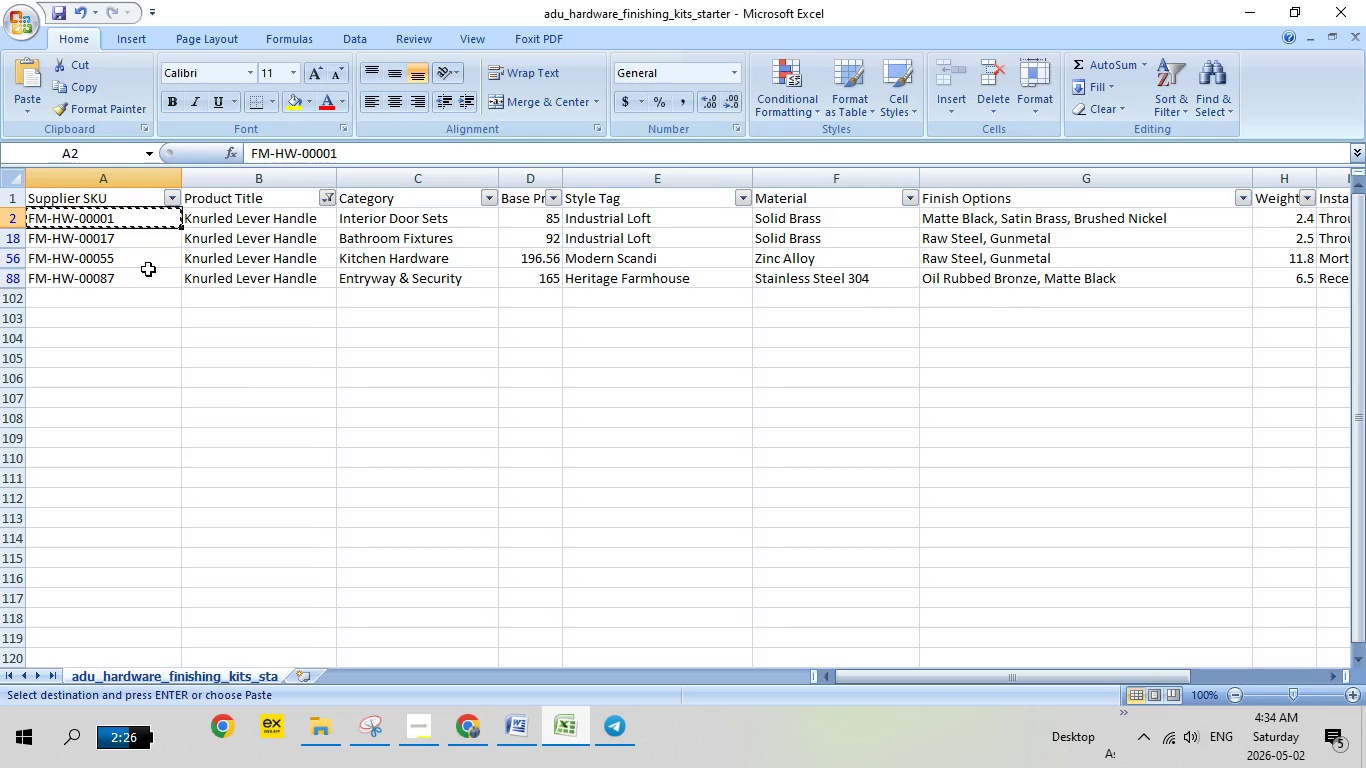 
left_click([136, 313])
 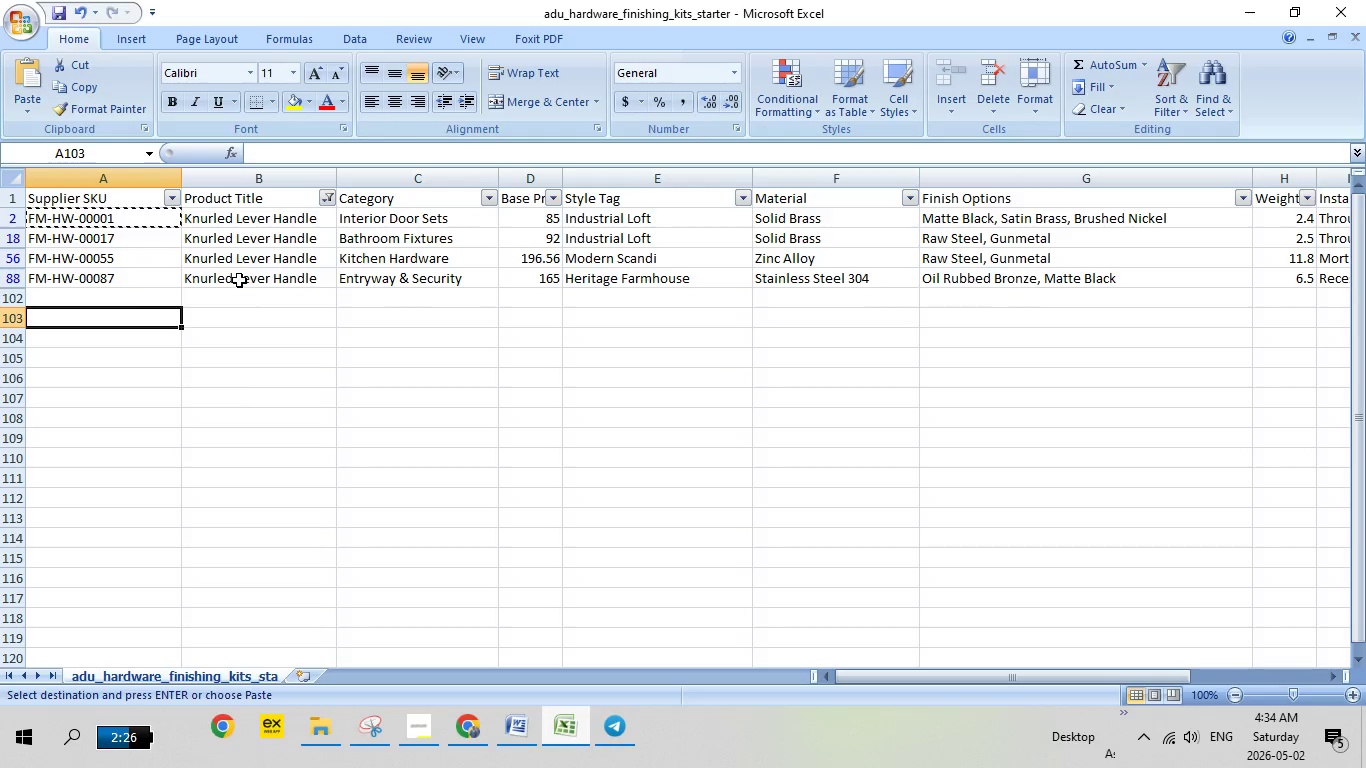 
key(Escape)
 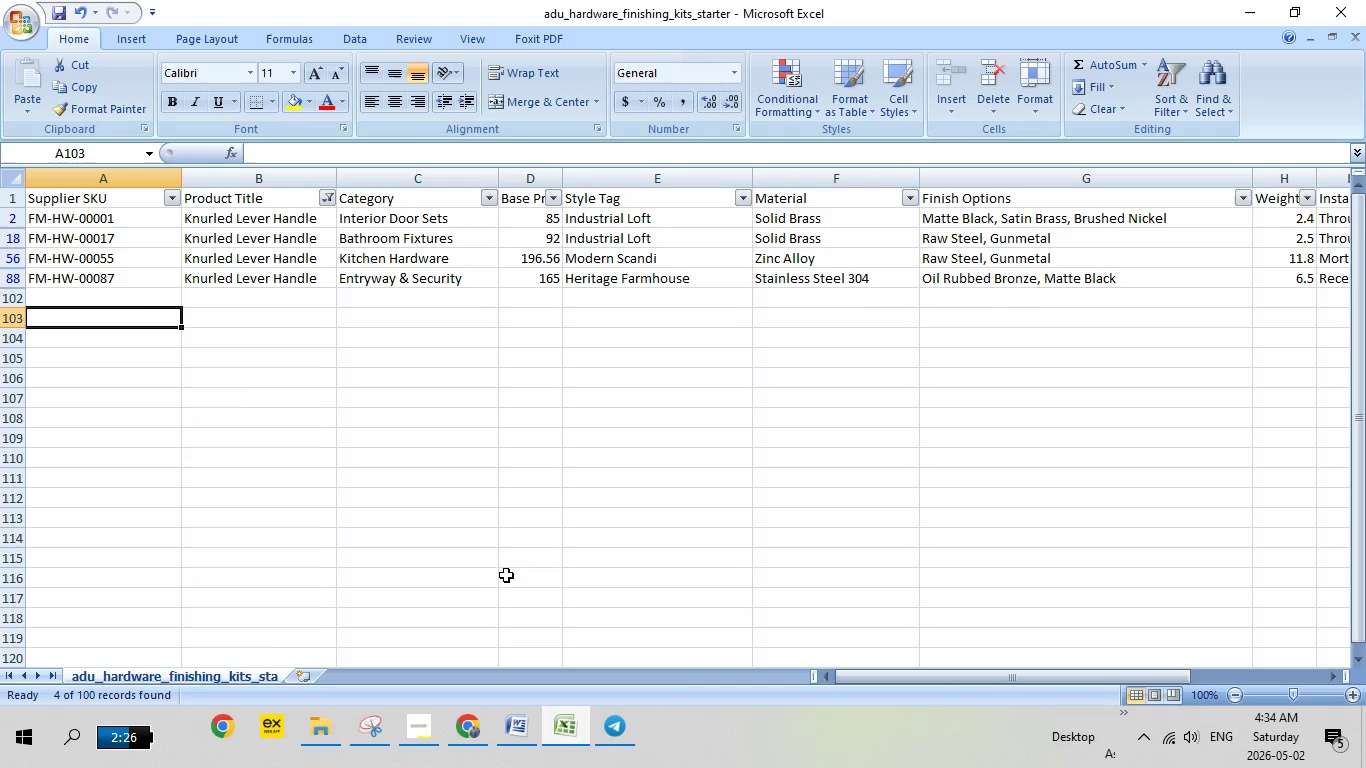 
left_click_drag(start_coordinate=[466, 735], to_coordinate=[462, 729])
 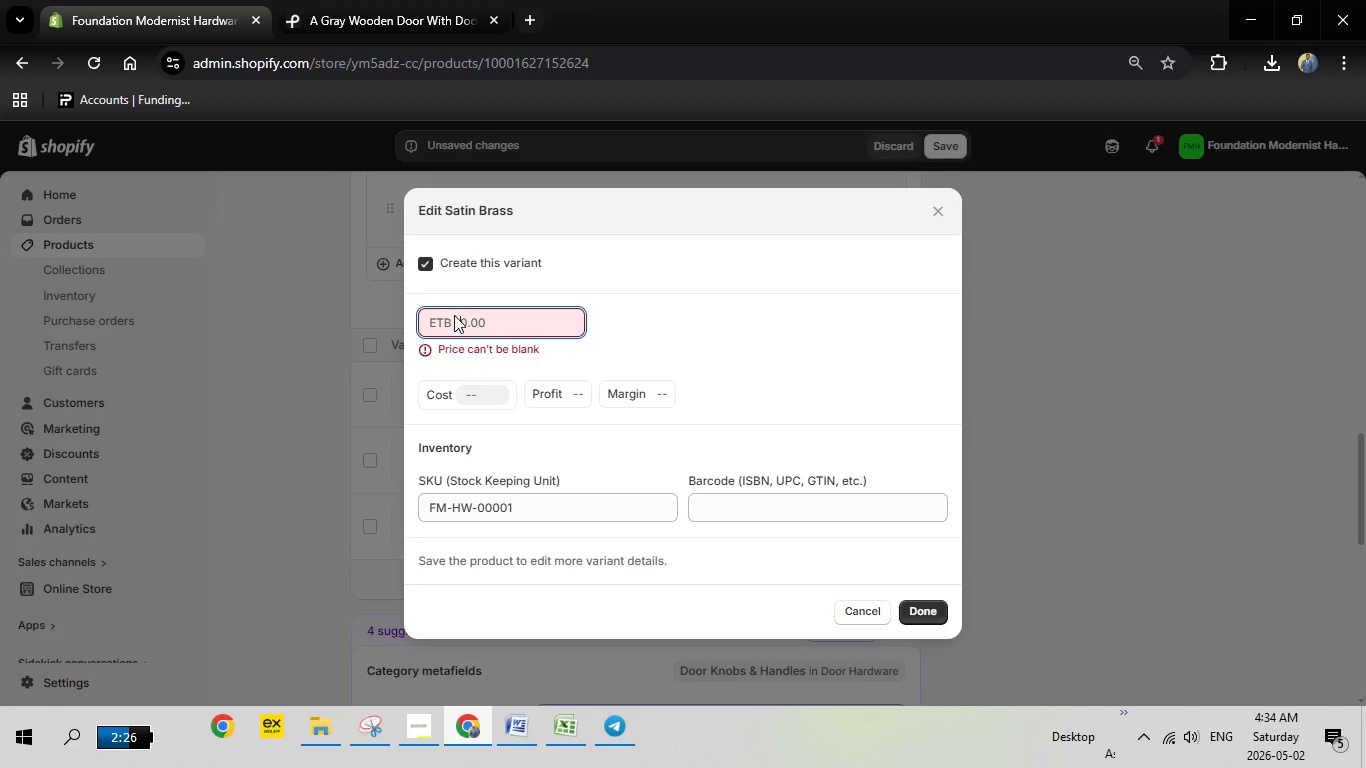 
left_click([454, 315])
 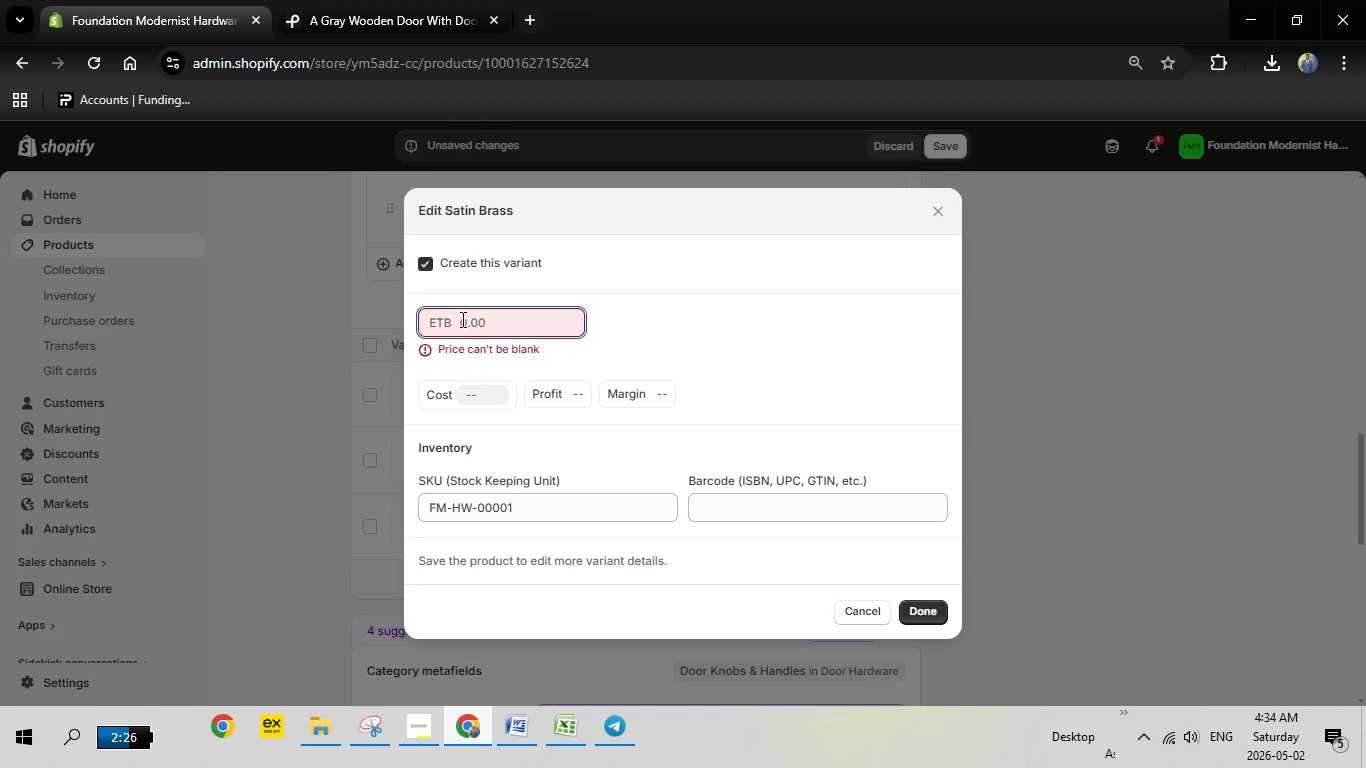 
type(85)
 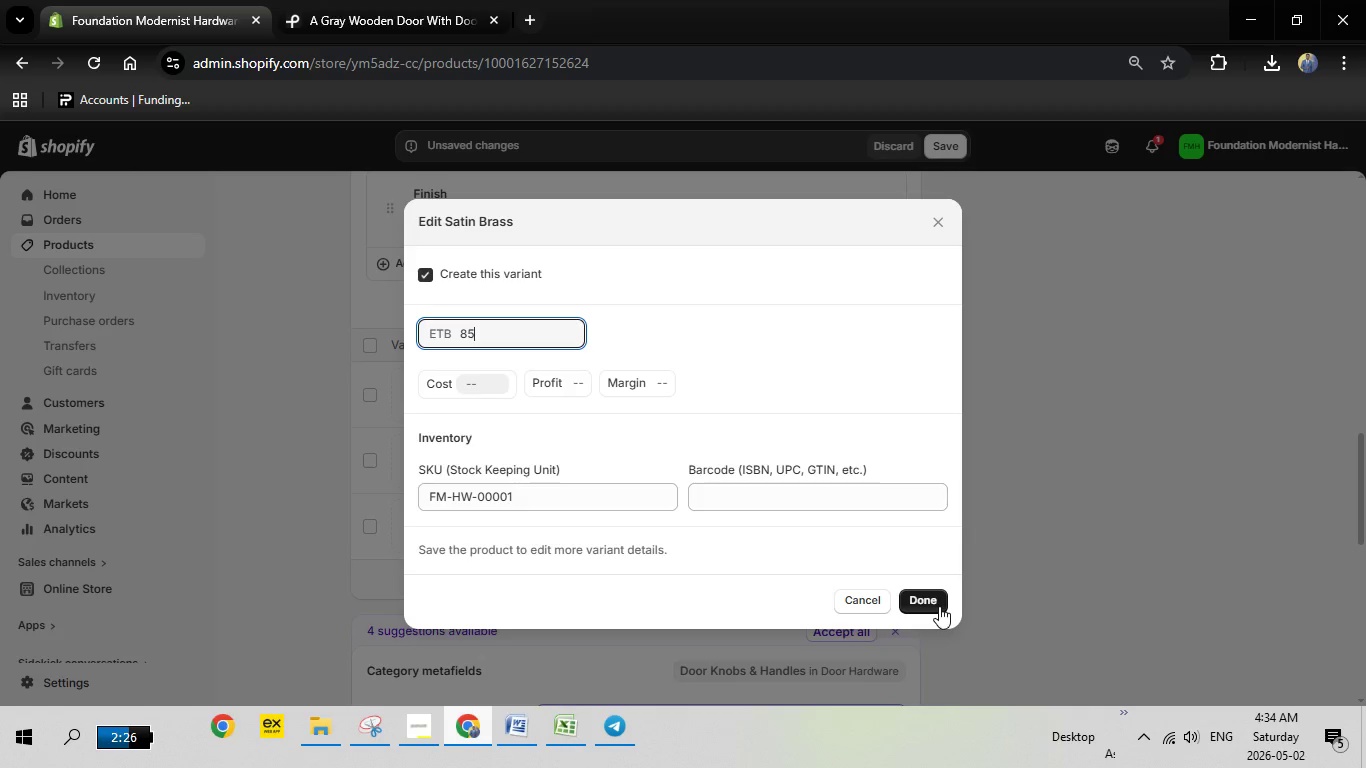 
left_click([939, 606])
 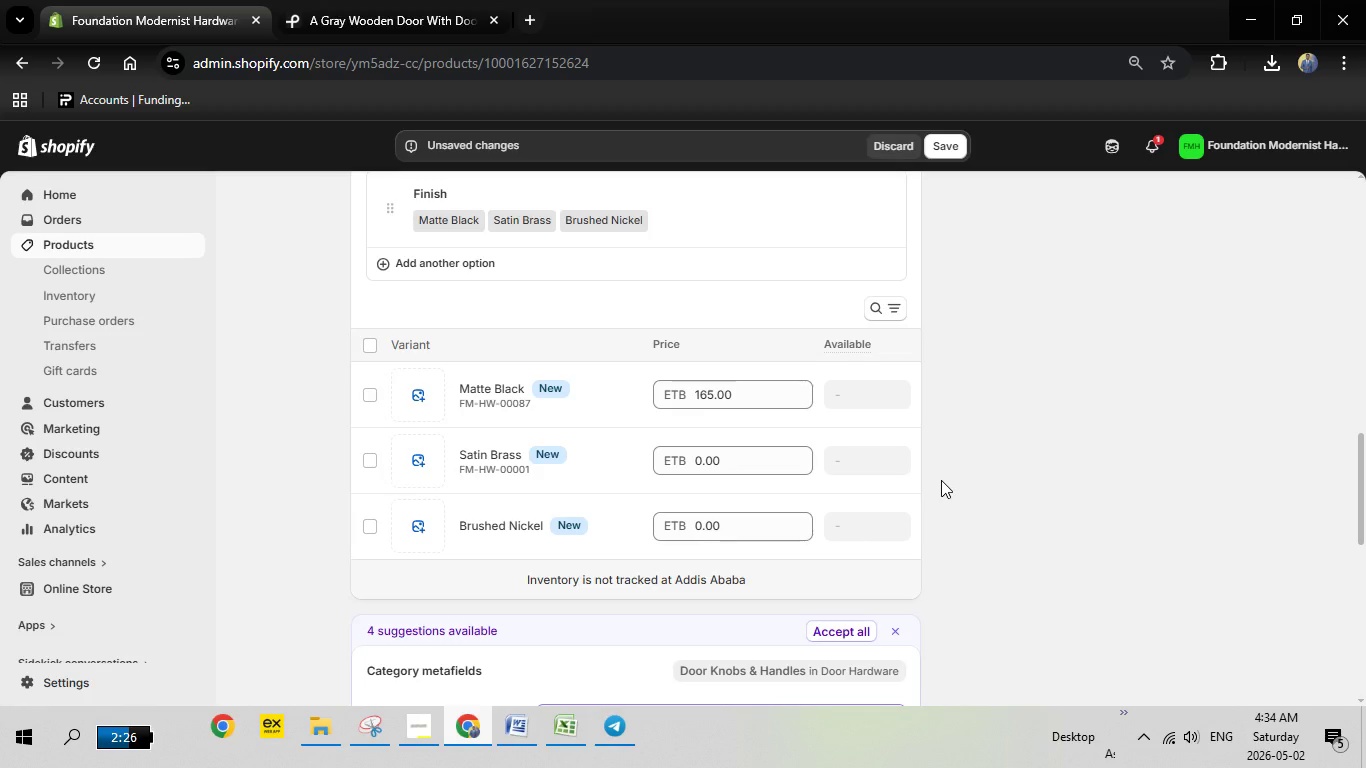 
scroll: coordinate [941, 480], scroll_direction: down, amount: 1.0
 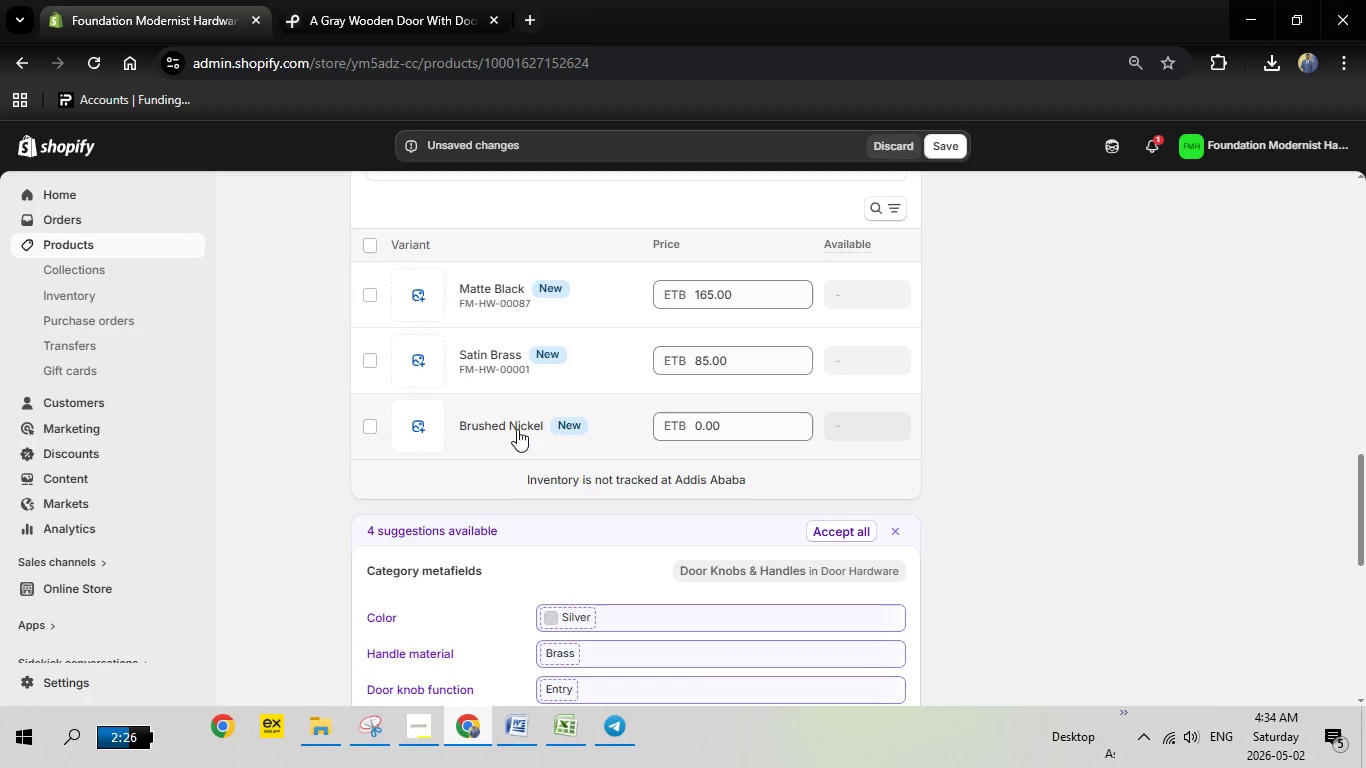 
left_click([517, 419])
 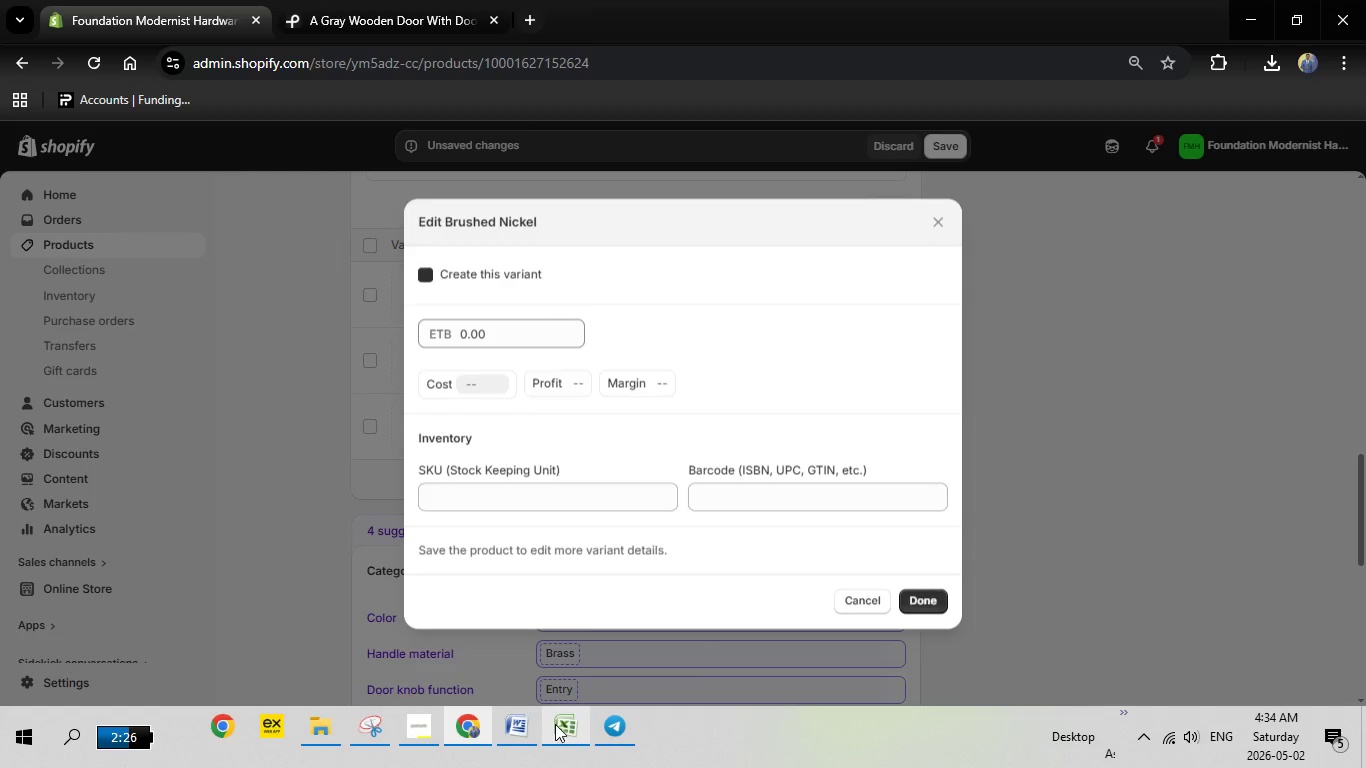 
left_click([566, 724])
 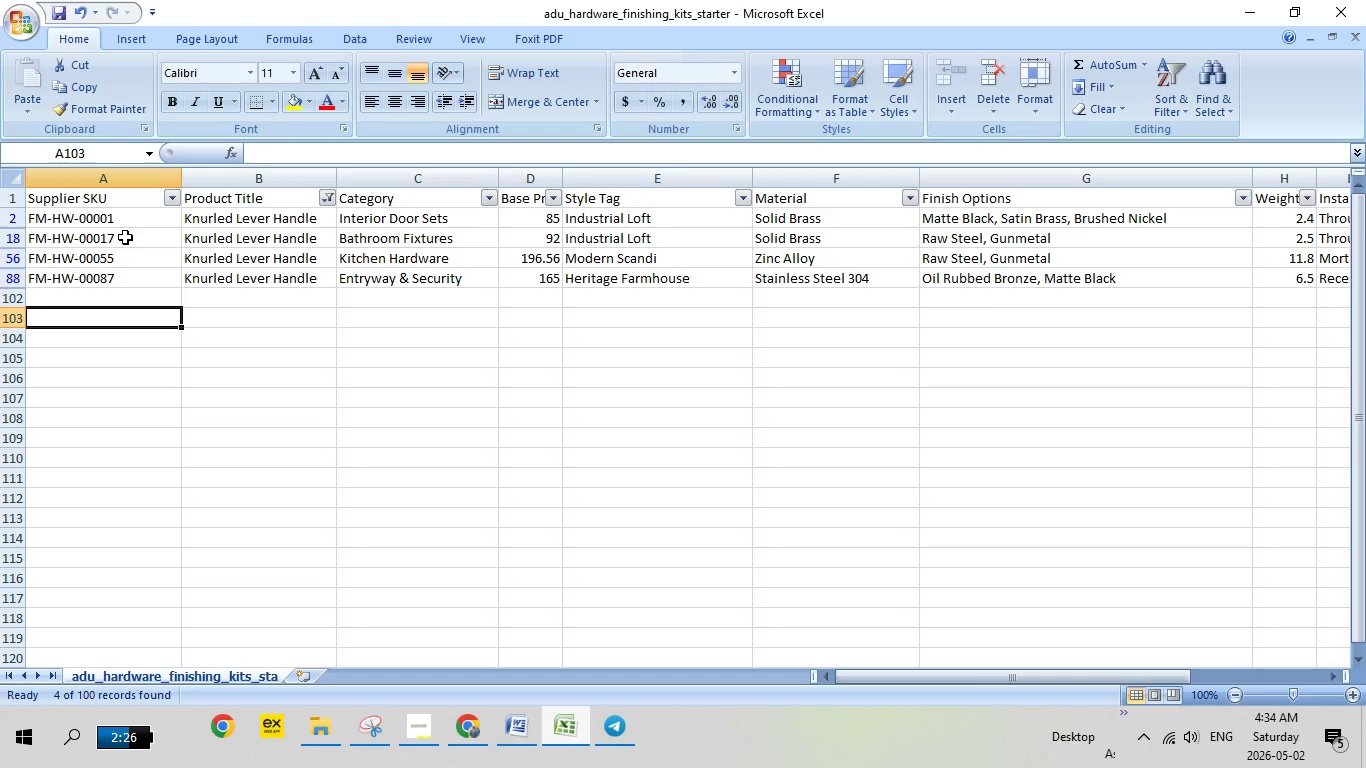 
wait(10.14)
 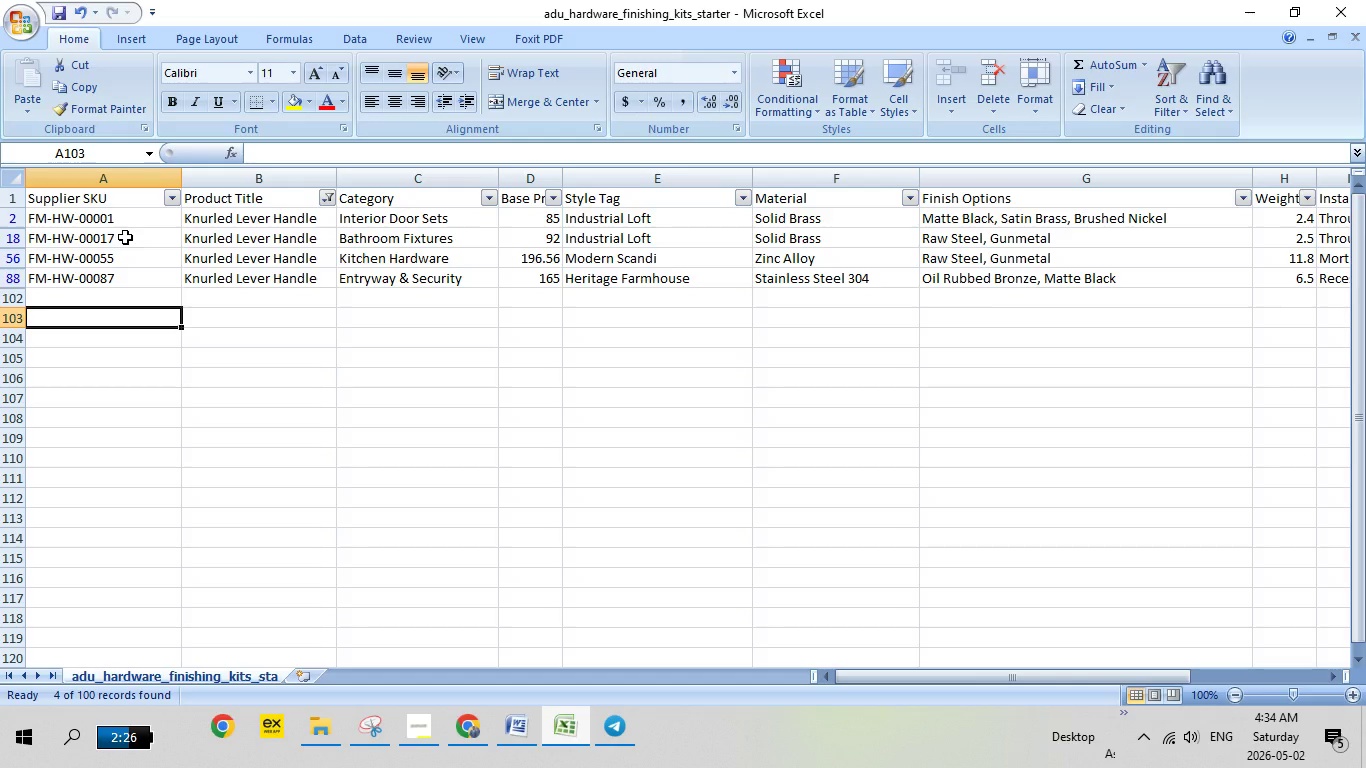 
right_click([95, 261])
 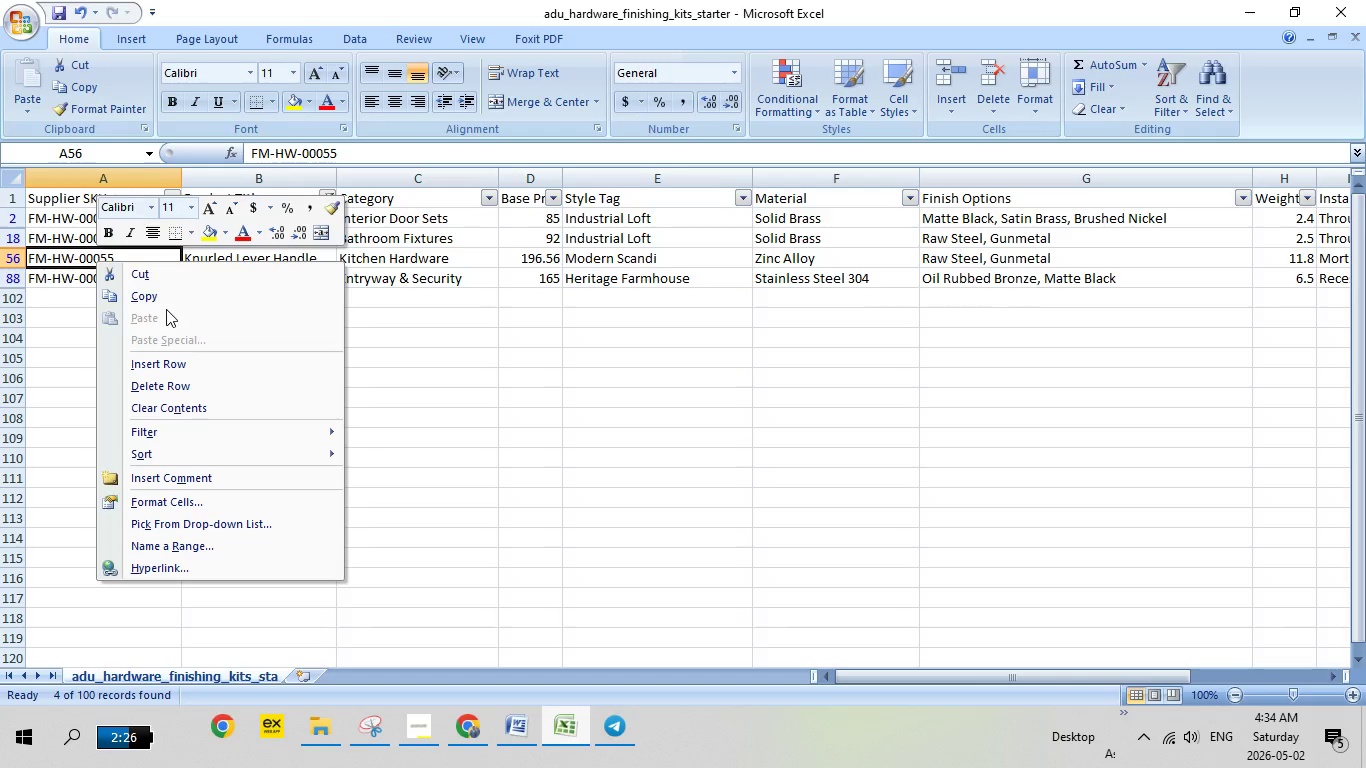 
left_click([164, 299])
 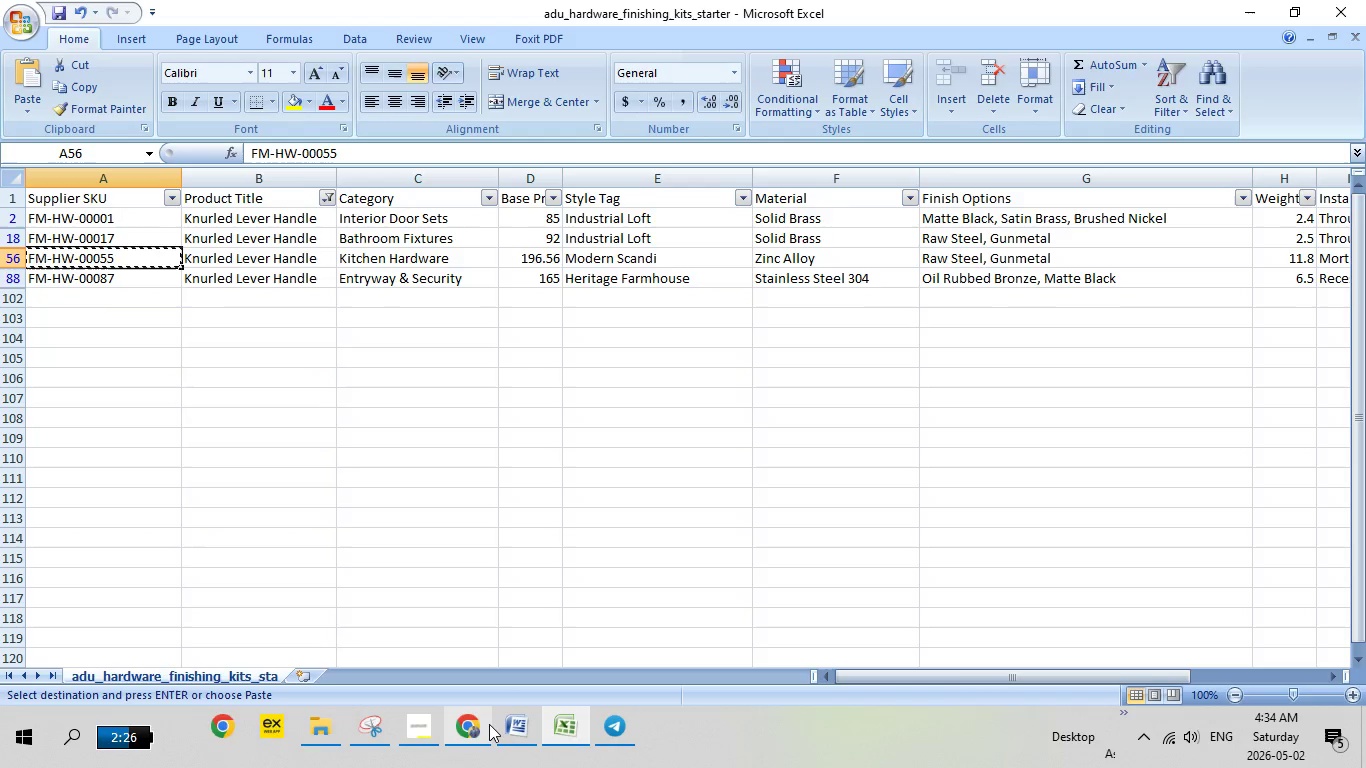 
left_click([468, 717])
 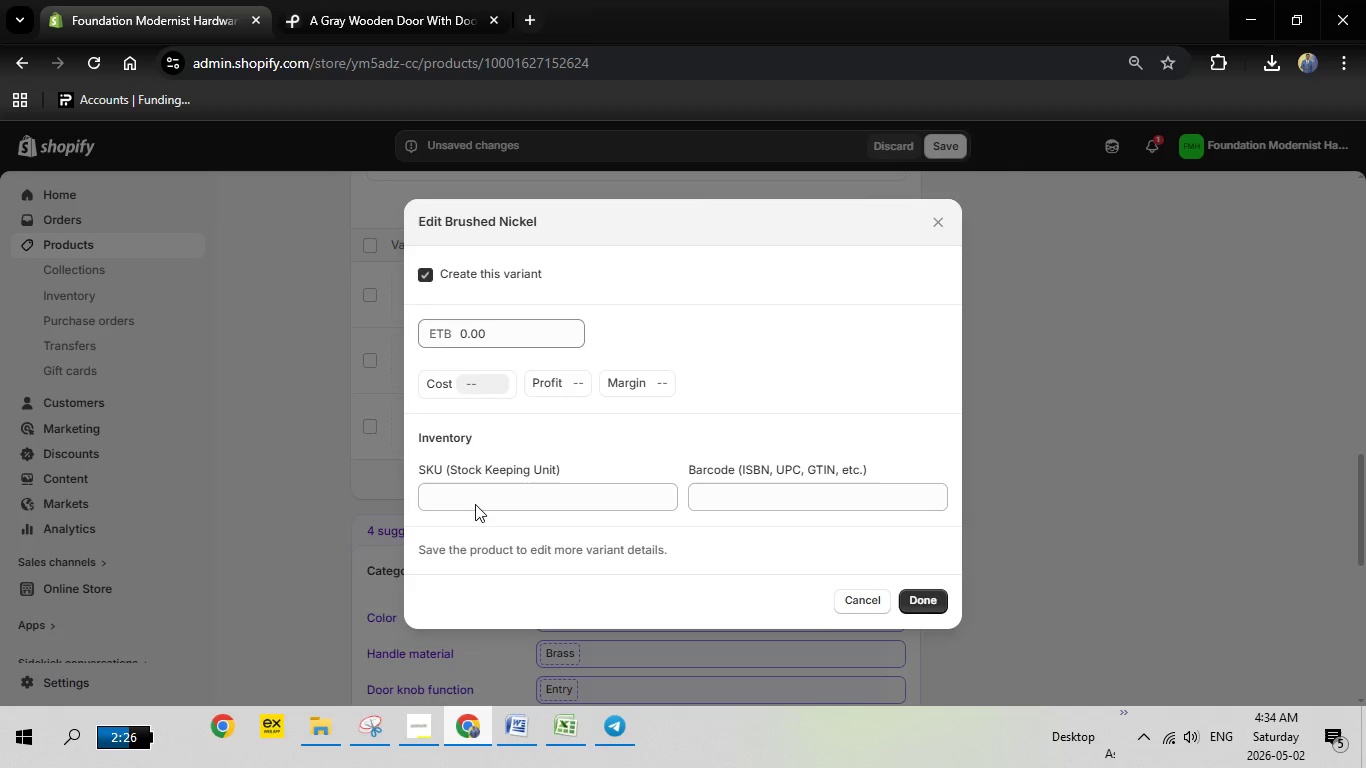 
left_click([475, 504])
 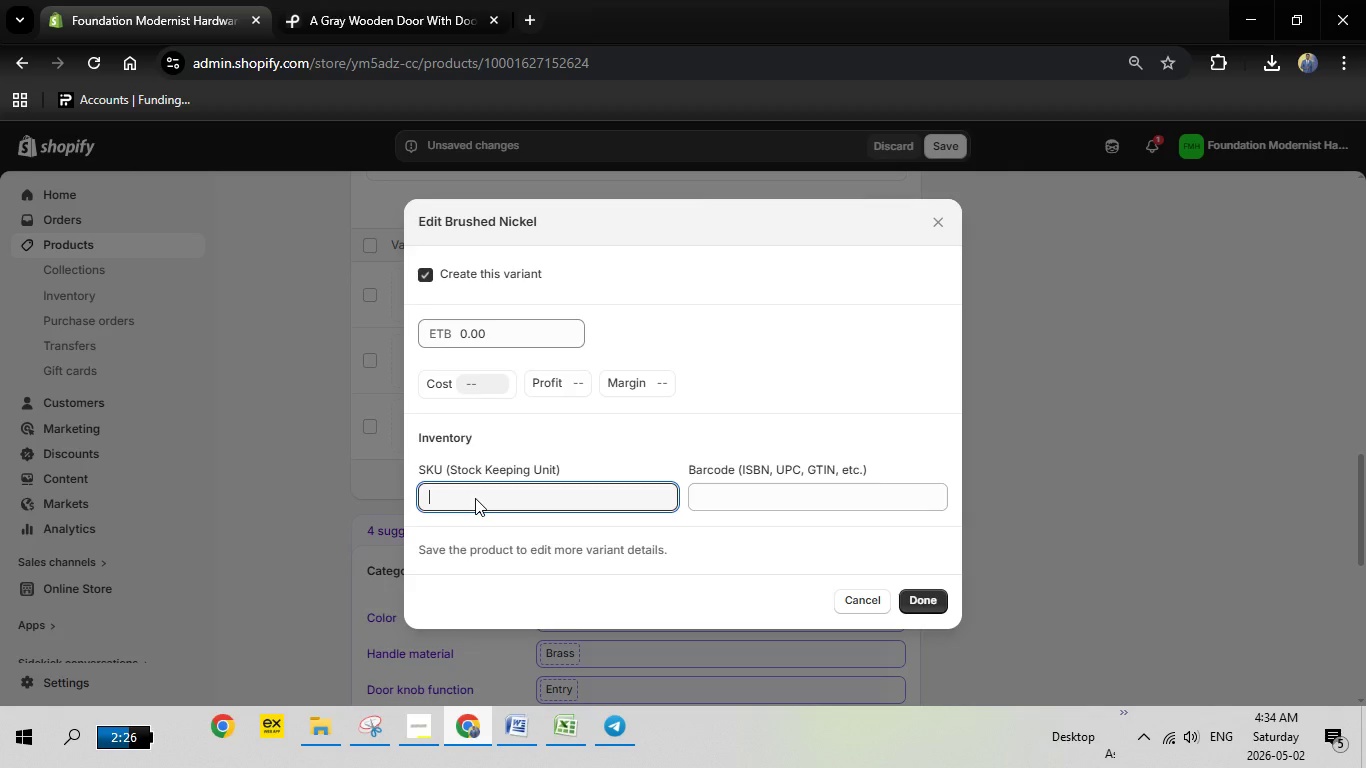 
right_click([475, 498])
 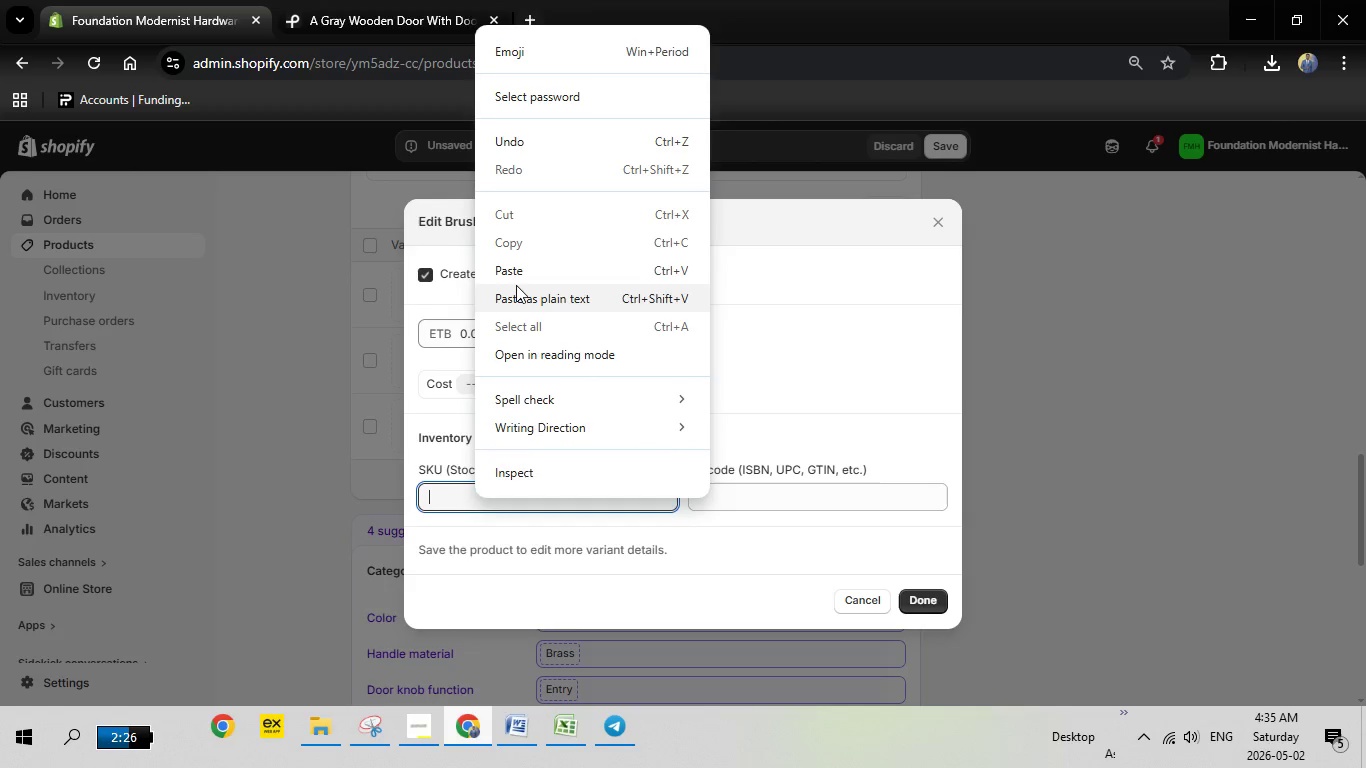 
left_click_drag(start_coordinate=[516, 285], to_coordinate=[536, 273])
 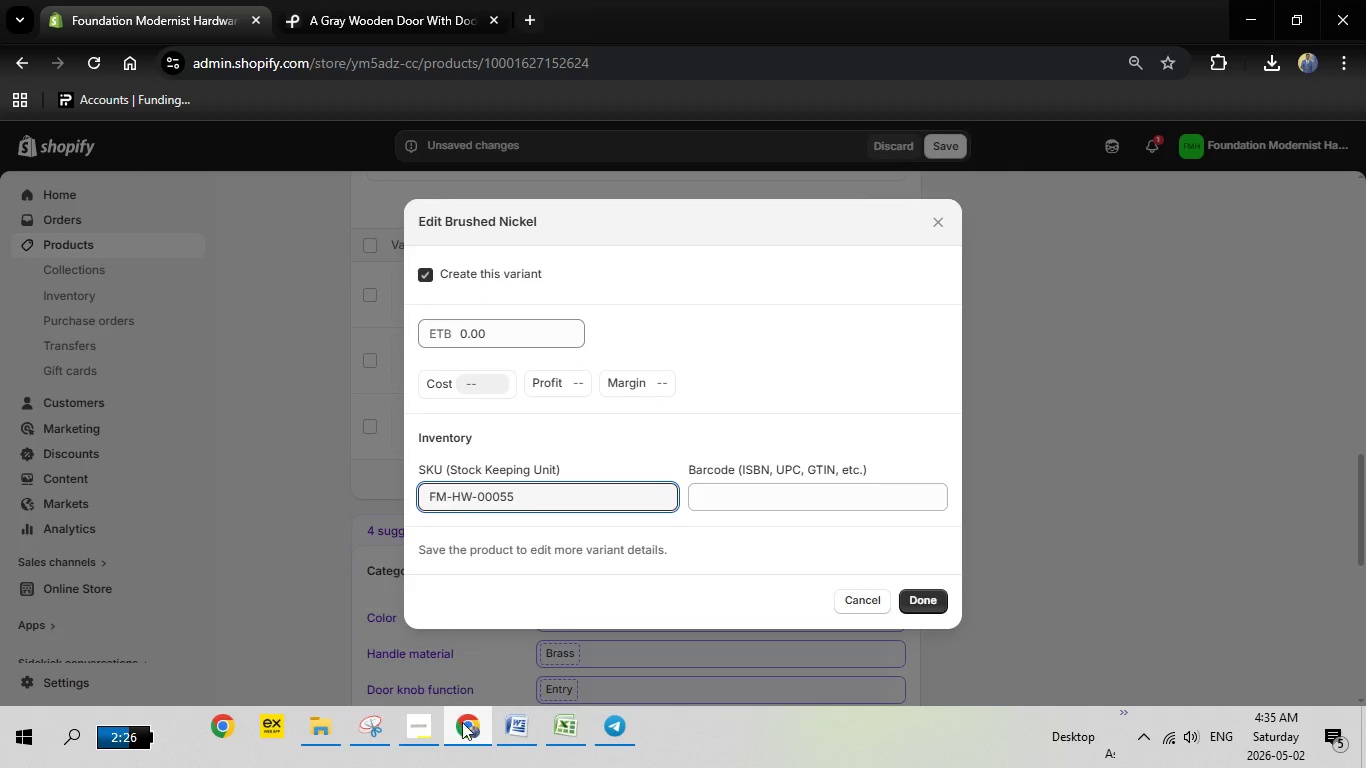 
left_click([465, 727])
 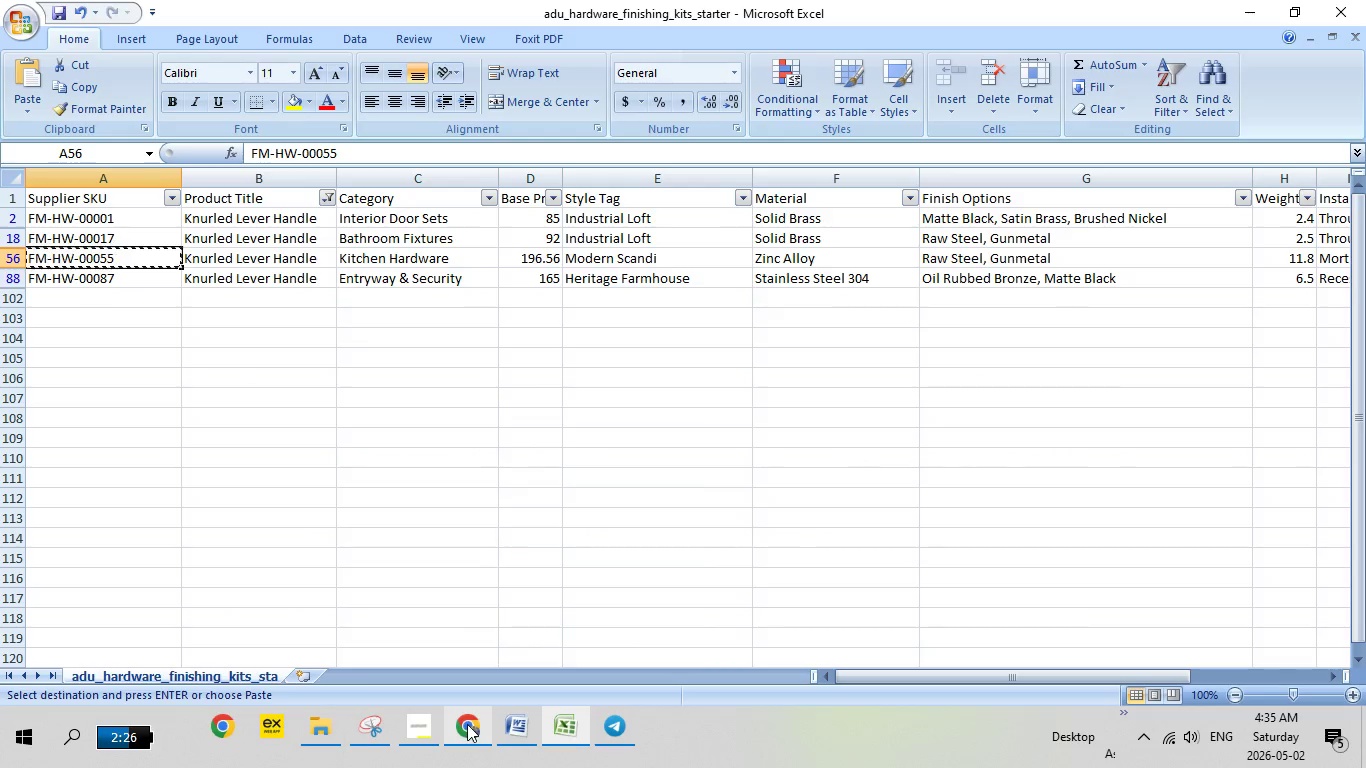 
left_click([467, 724])
 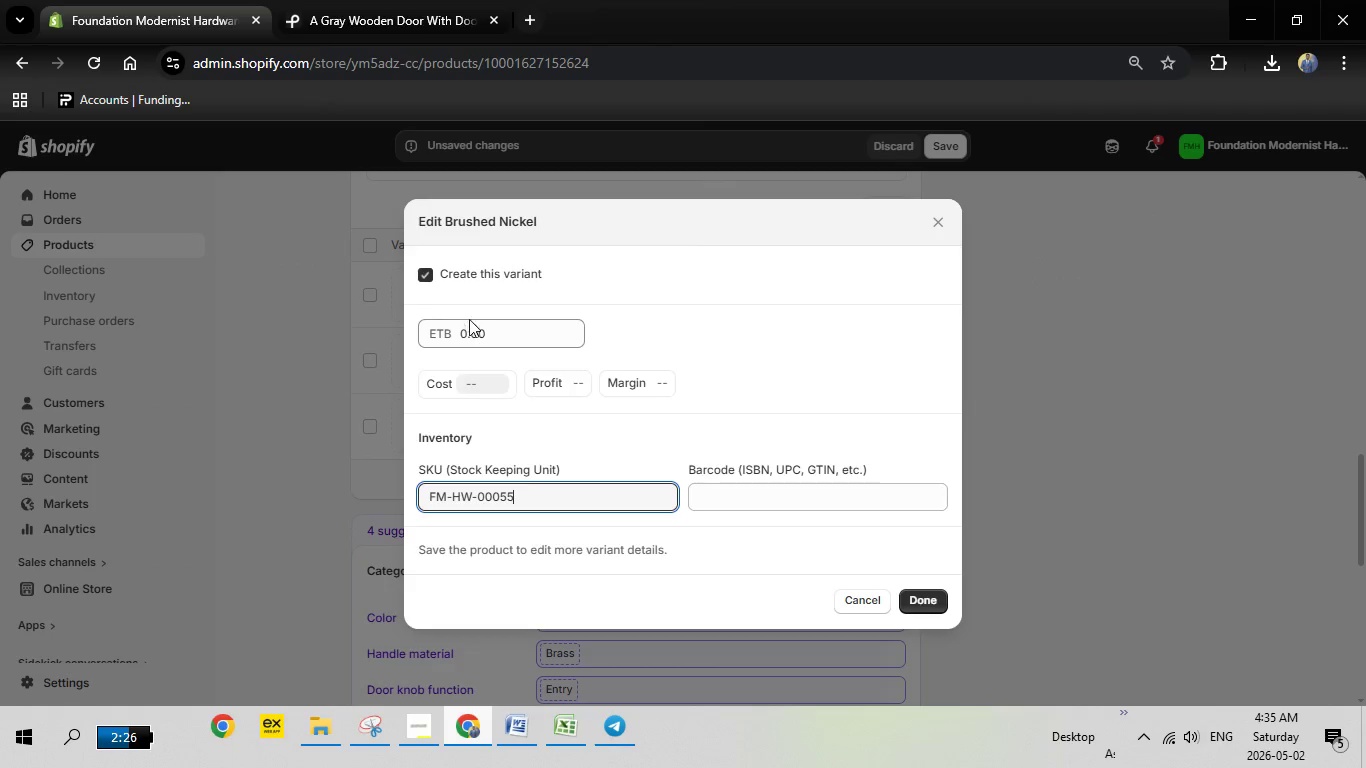 
left_click([485, 331])
 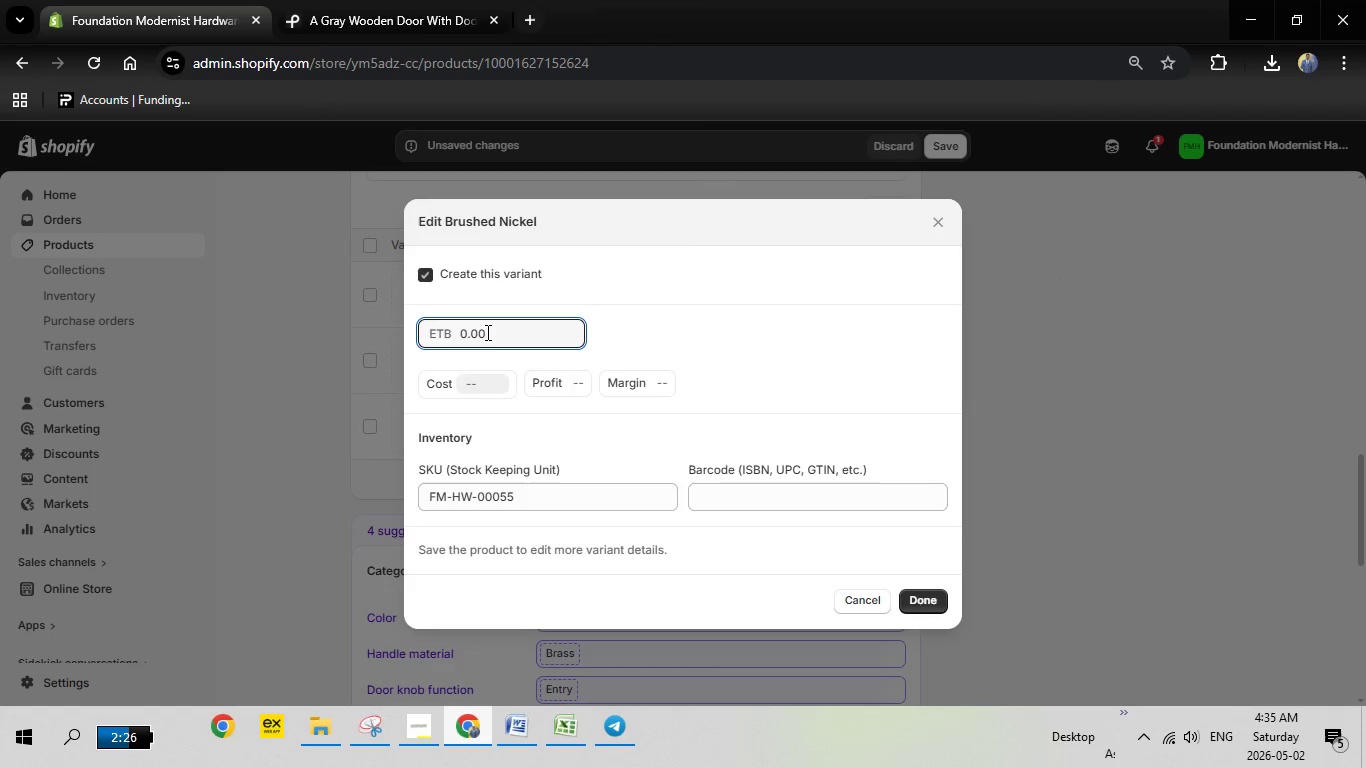 
key(Backspace)
key(Backspace)
key(Backspace)
key(Backspace)
key(Backspace)
key(Backspace)
type(196.)
 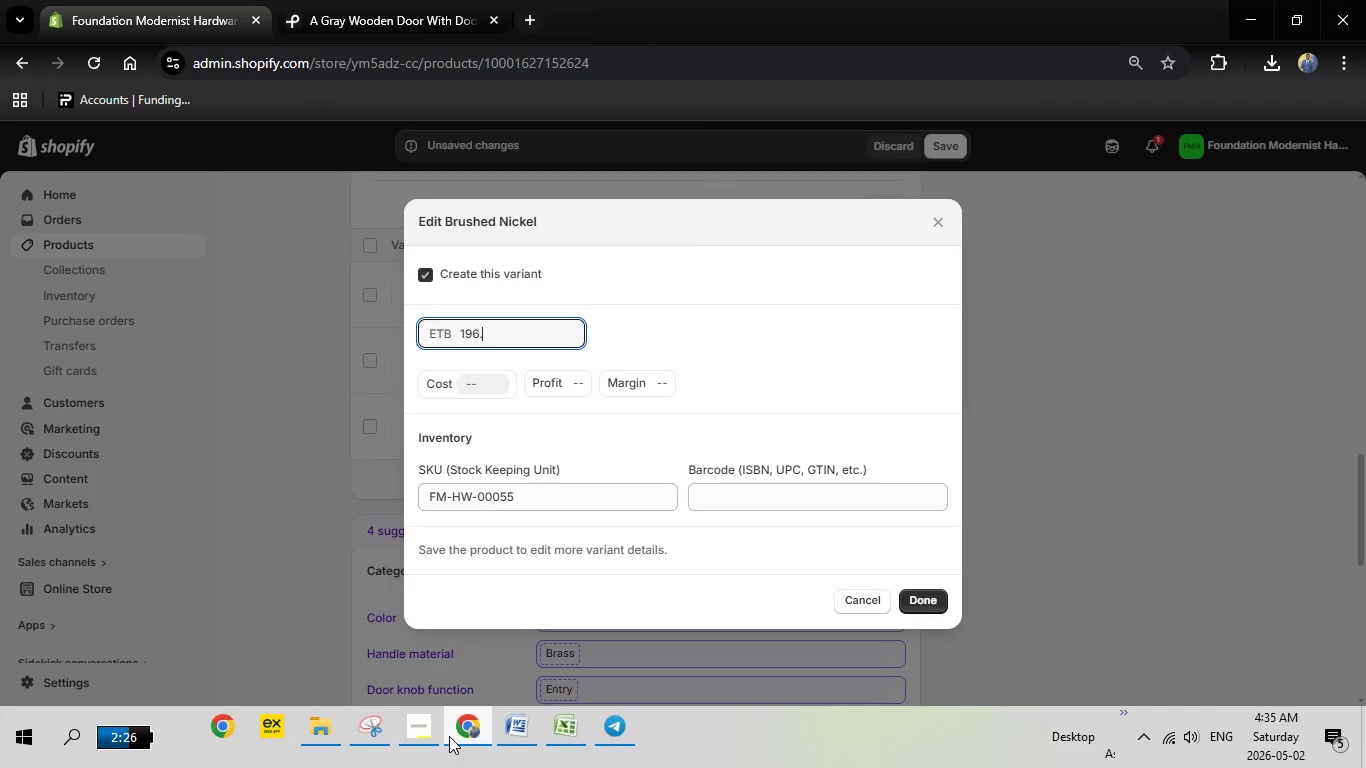 
left_click([467, 736])
 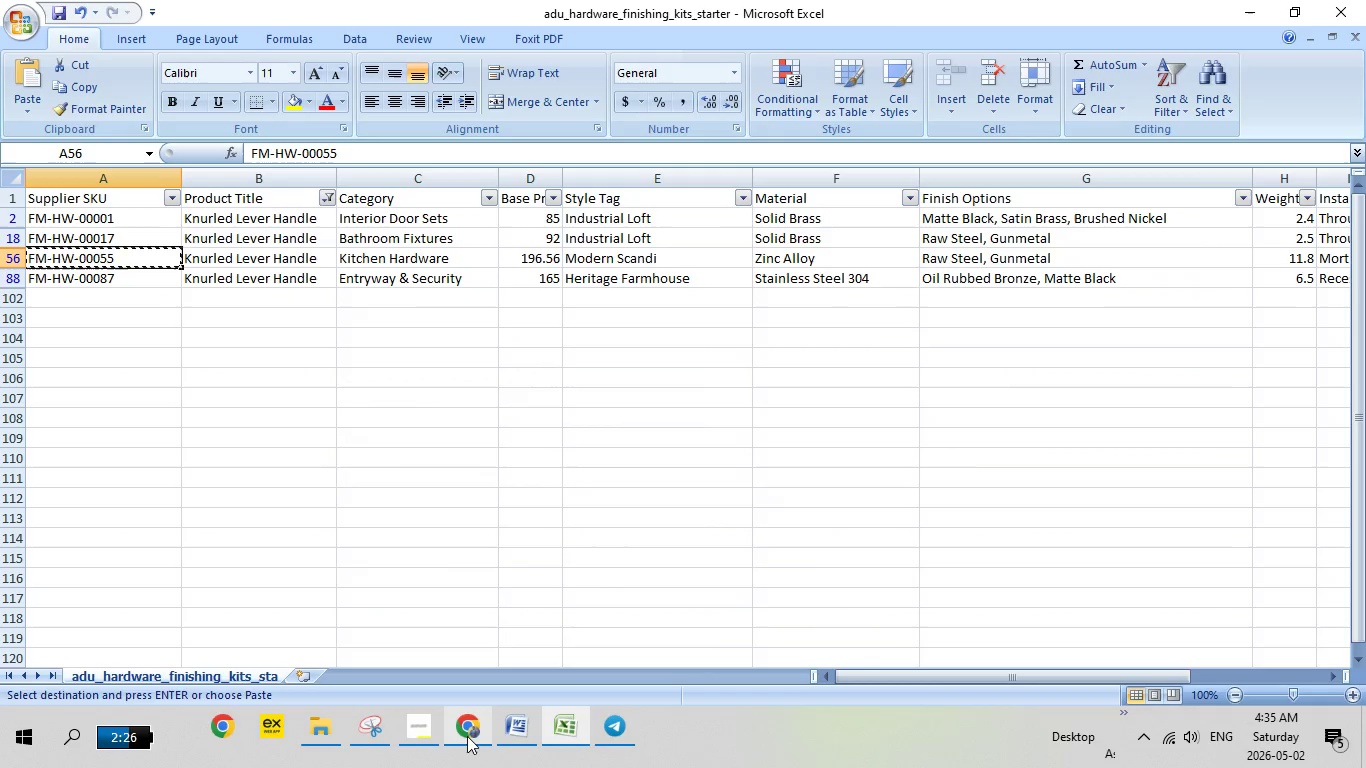 
left_click([467, 736])
 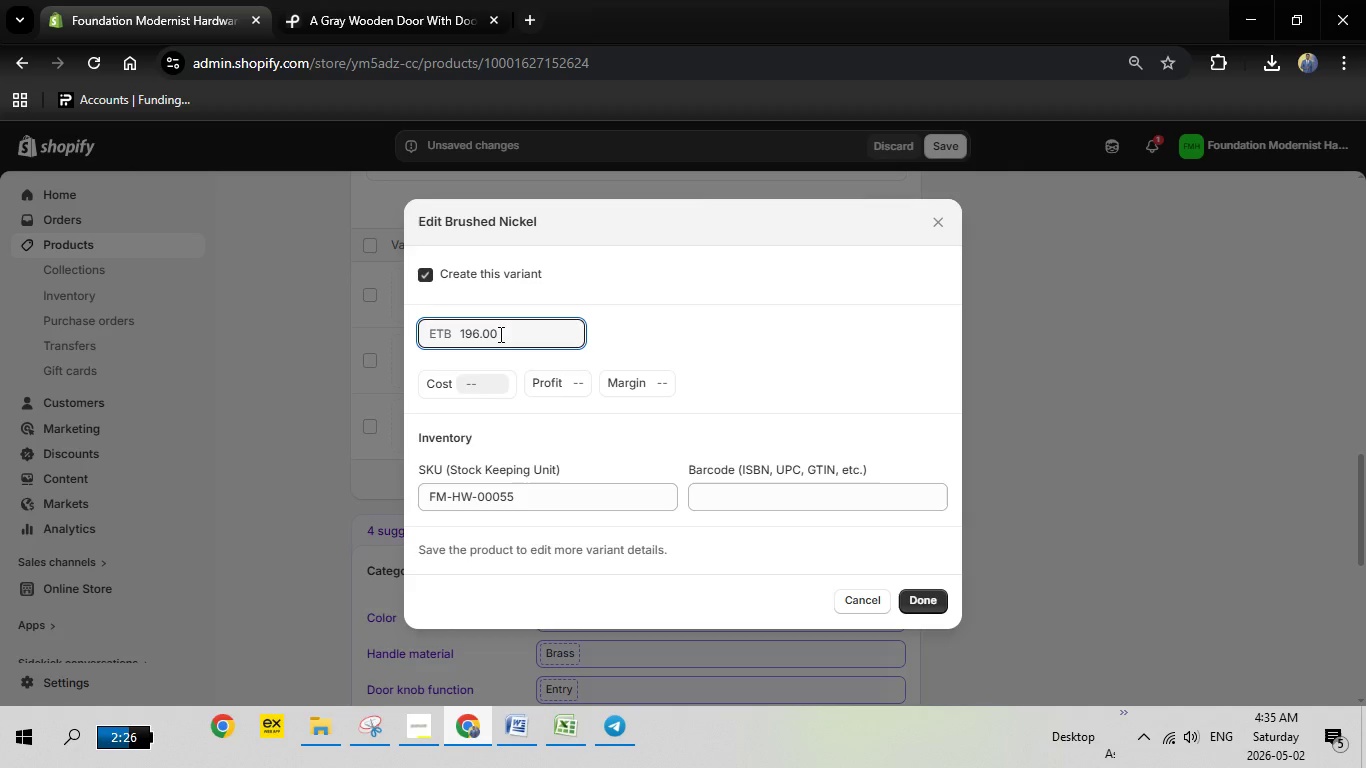 
left_click([499, 334])
 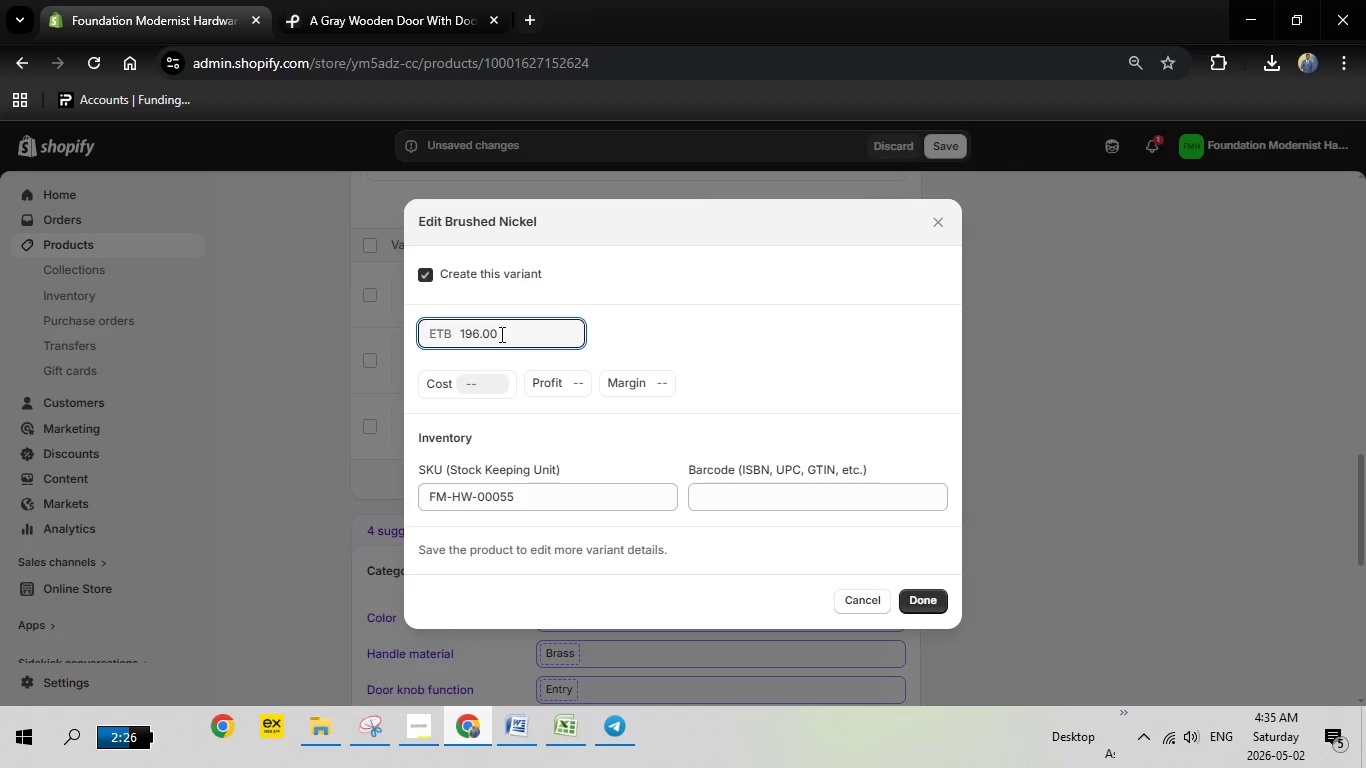 
key(Backspace)
key(Backspace)
type(56)
 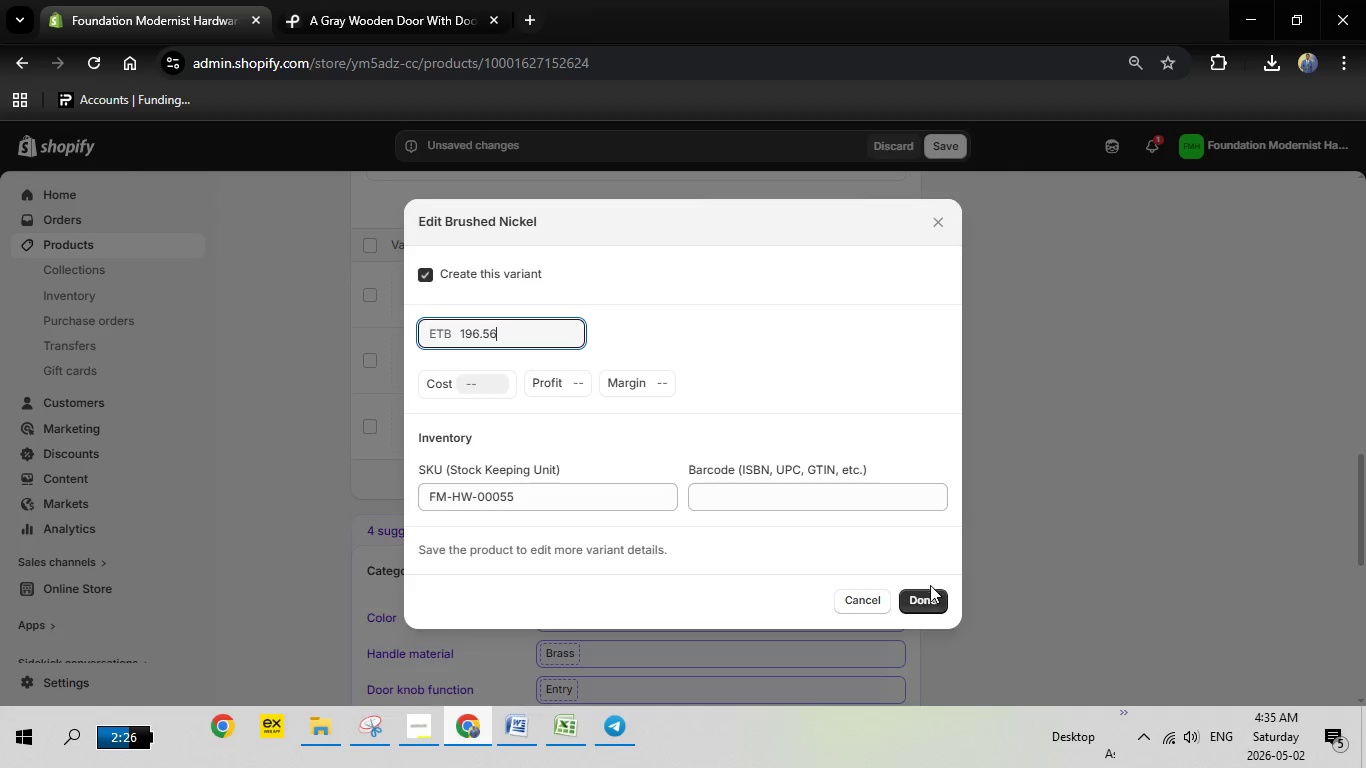 
left_click([930, 595])
 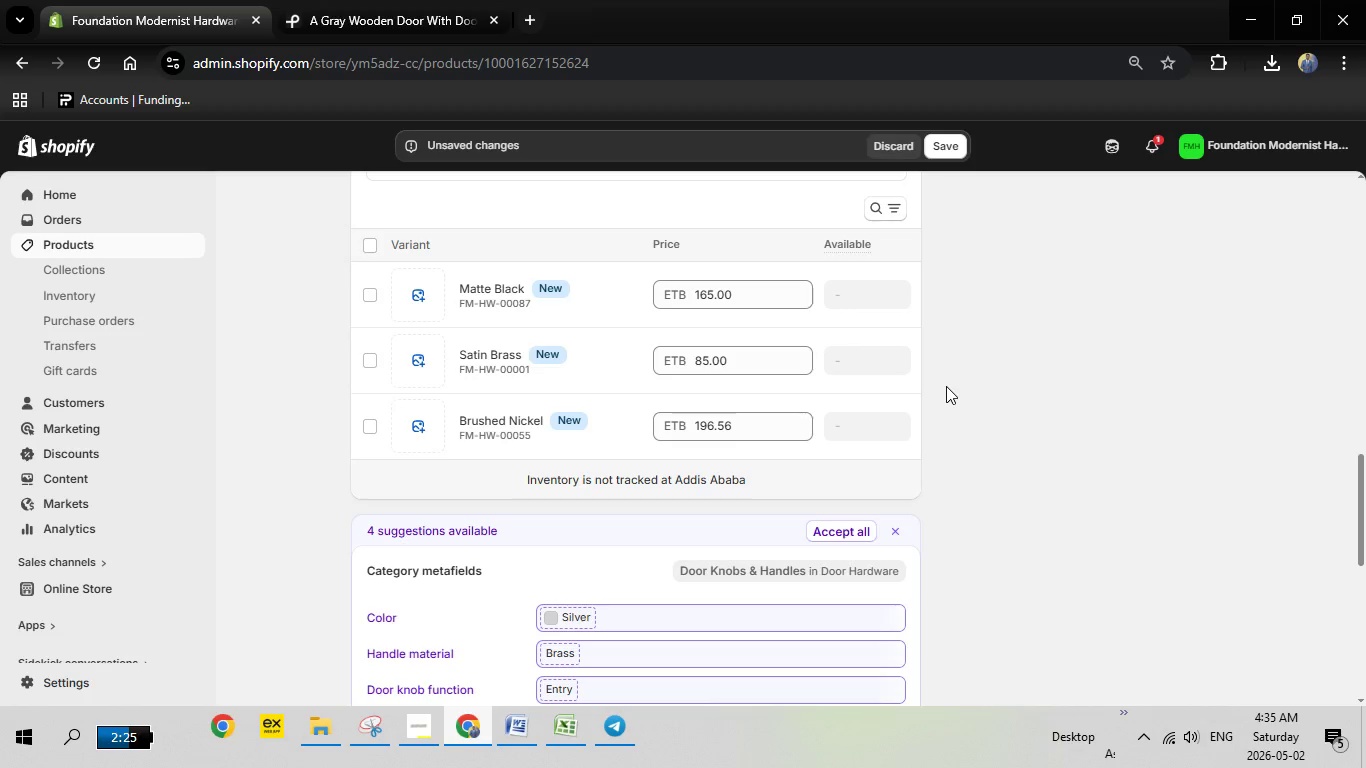 
scroll: coordinate [969, 348], scroll_direction: up, amount: 1.0
 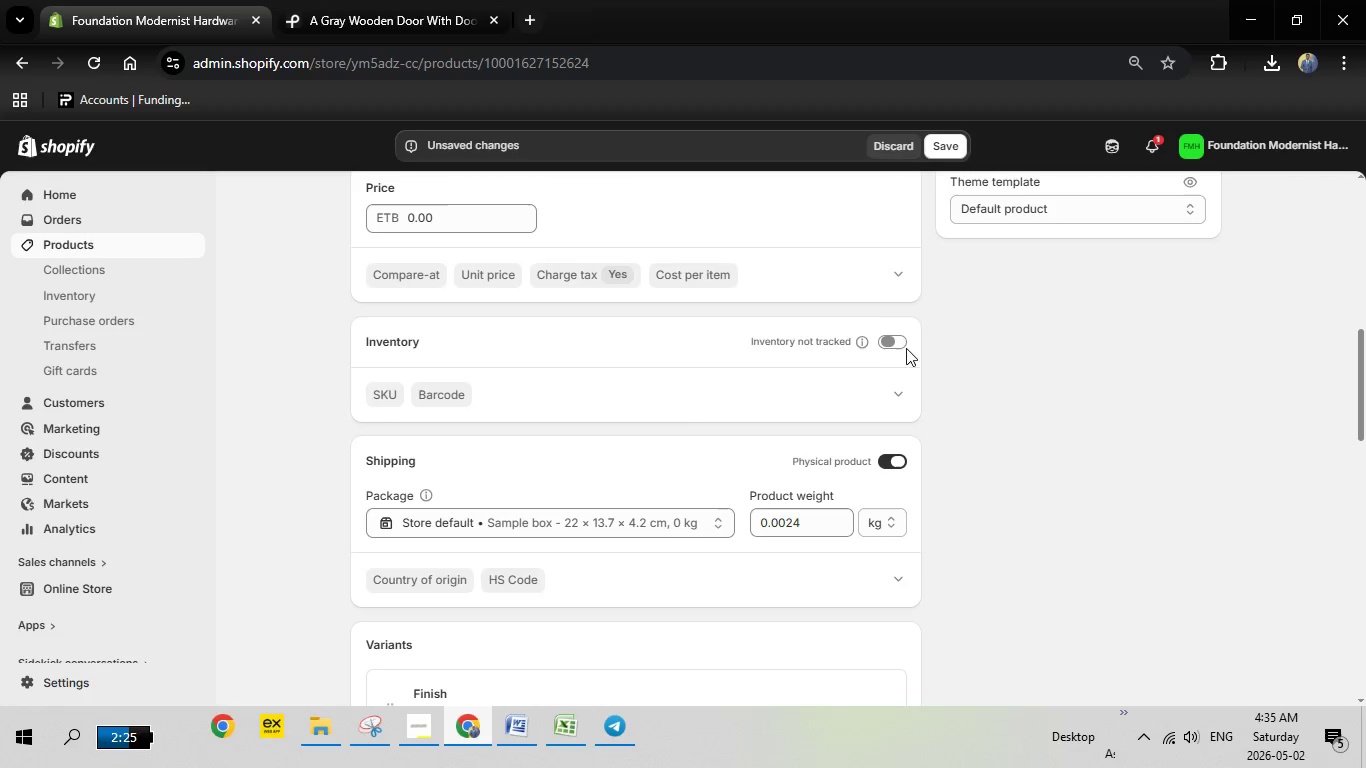 
left_click([900, 336])
 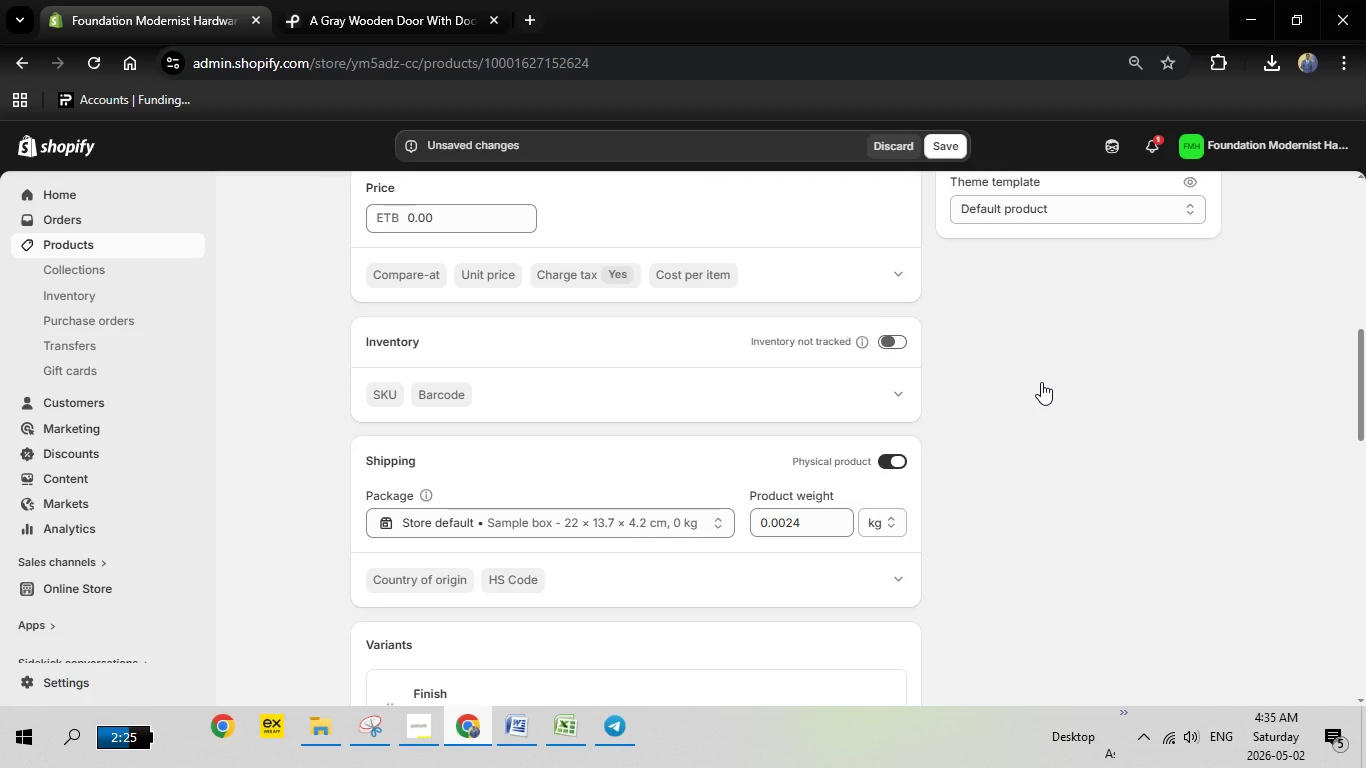 
scroll: coordinate [1041, 382], scroll_direction: none, amount: 0.0
 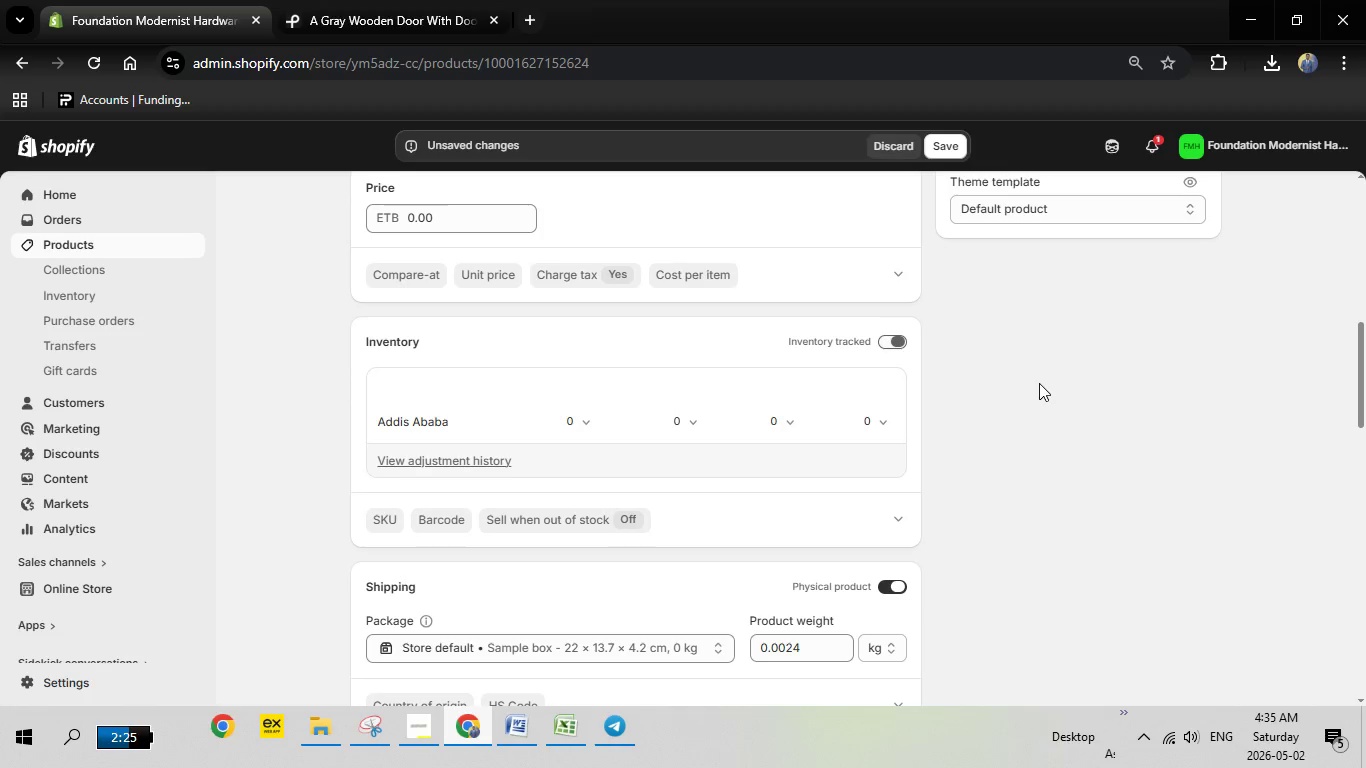 
scroll: coordinate [954, 424], scroll_direction: down, amount: 5.0
 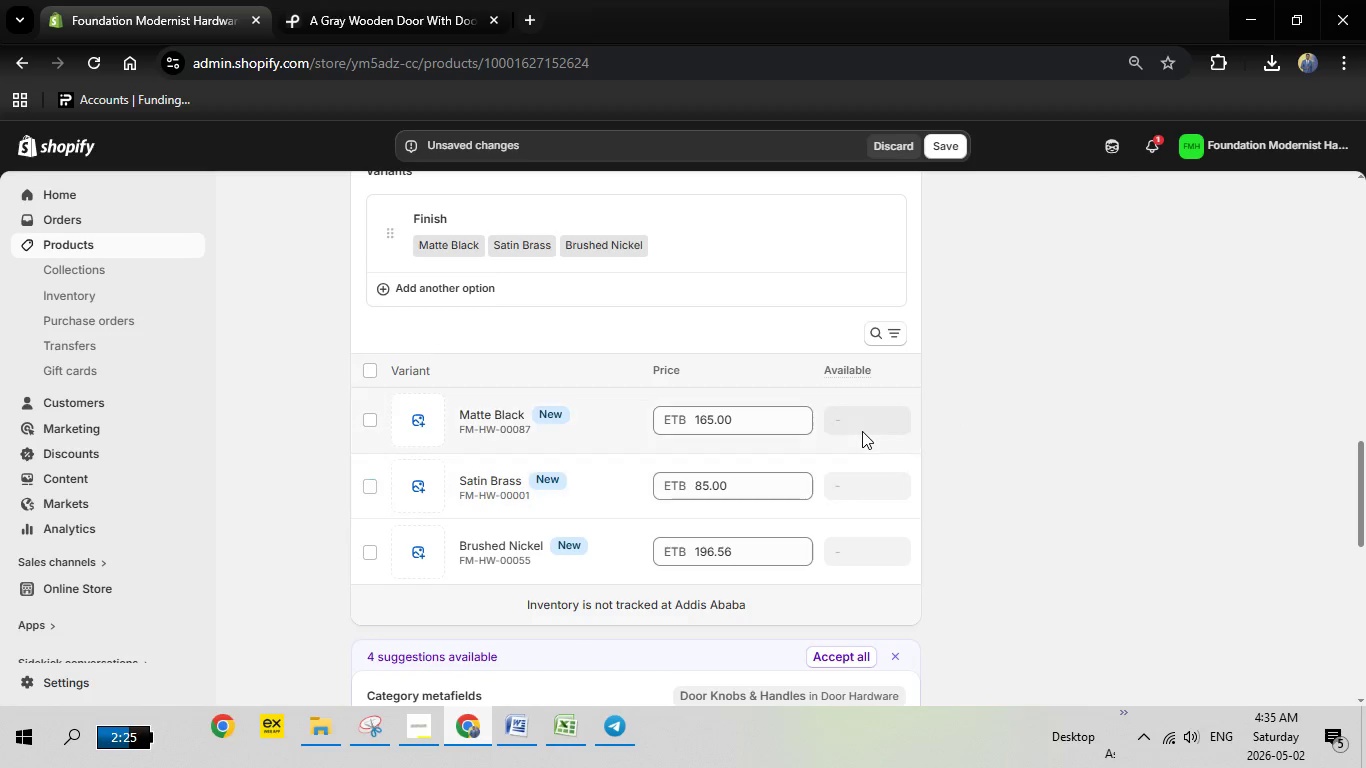 
left_click([868, 424])
 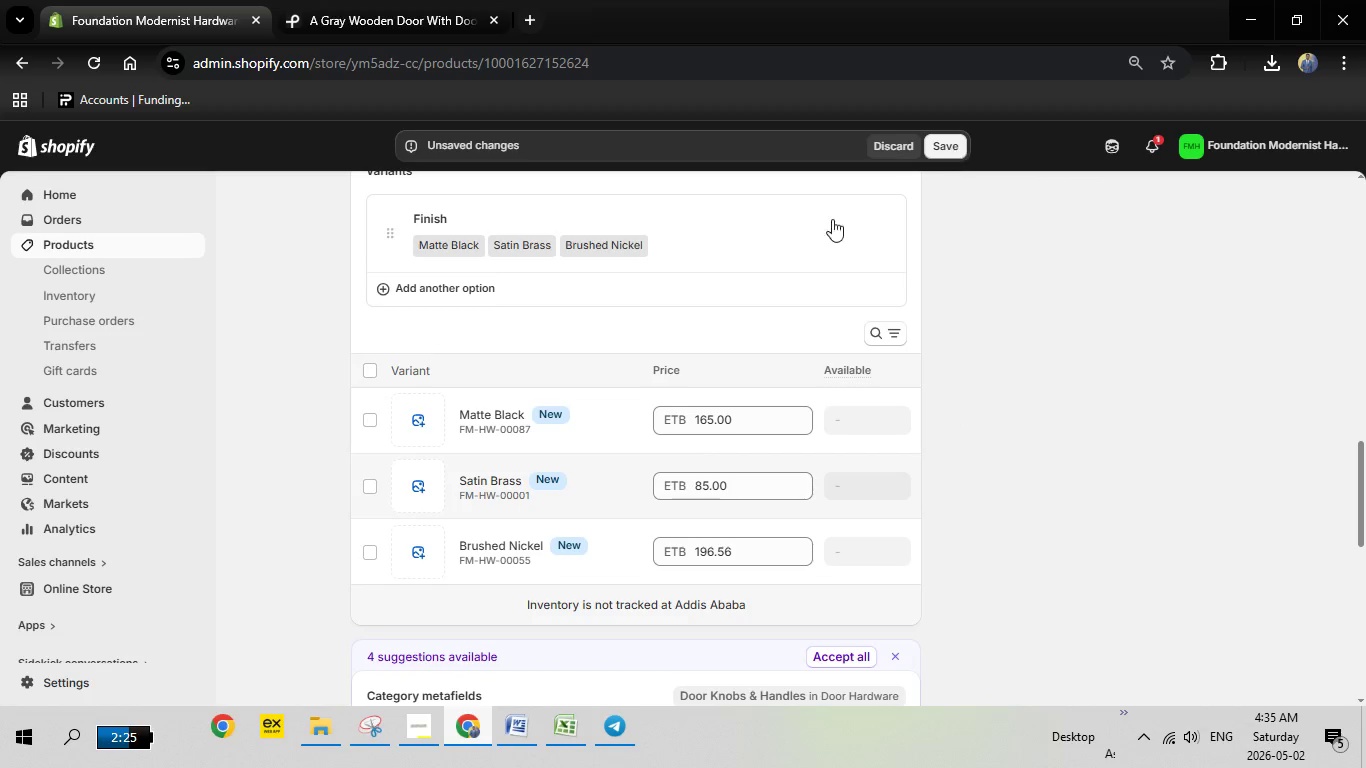 
scroll: coordinate [809, 483], scroll_direction: up, amount: 4.0
 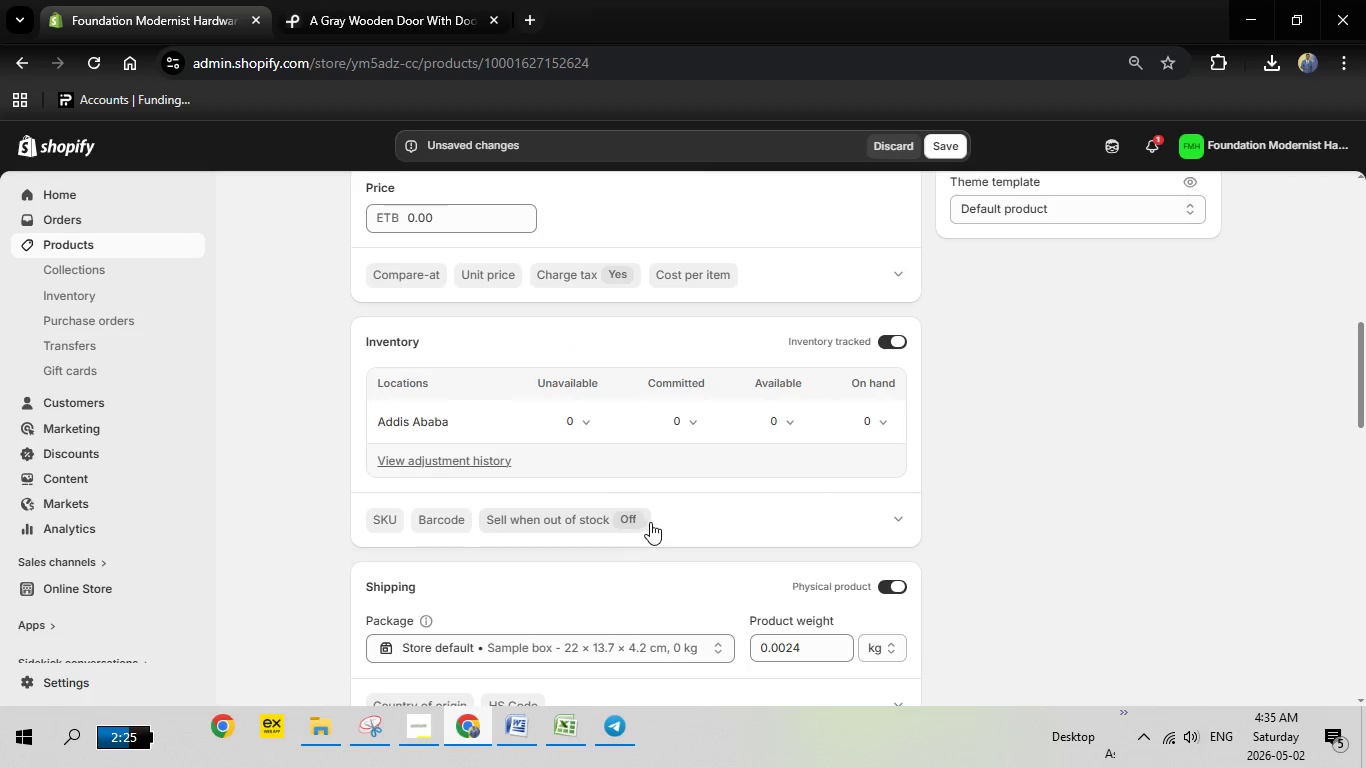 
wait(9.92)
 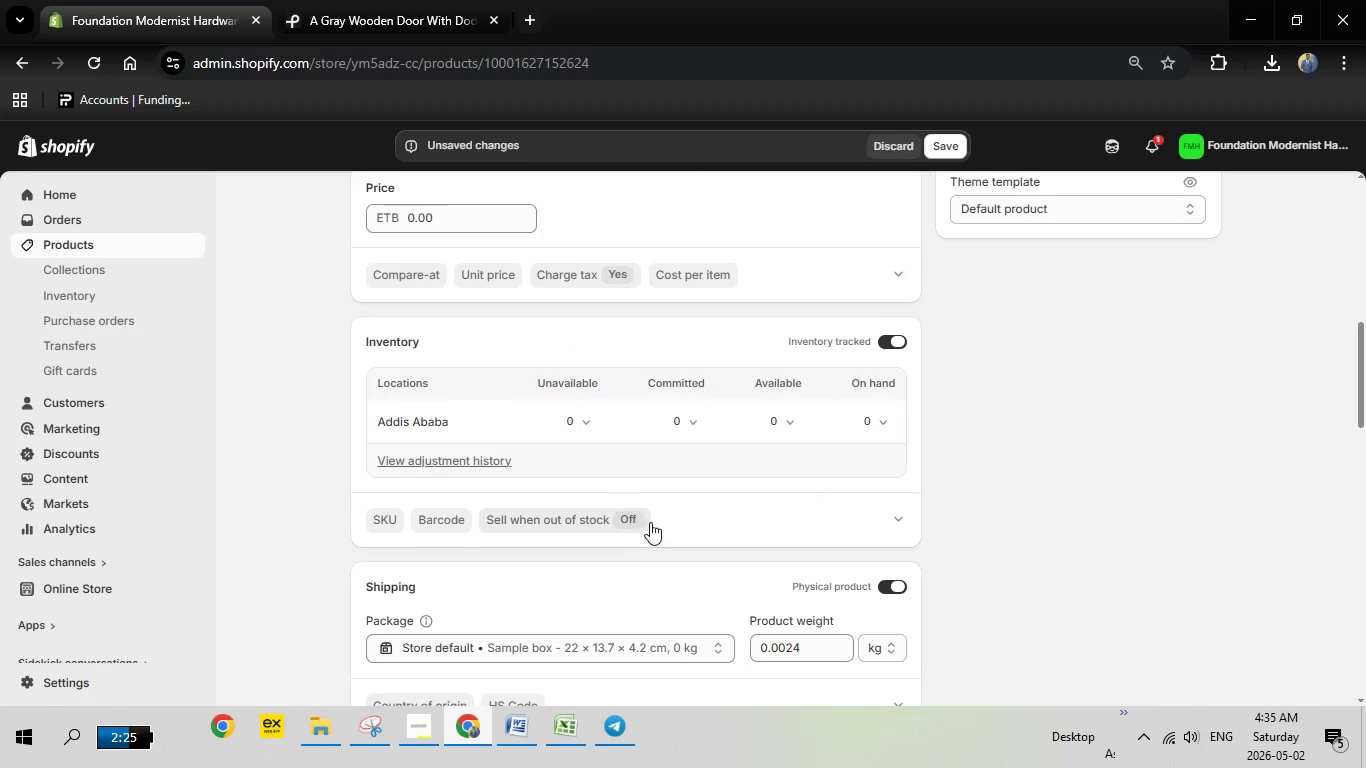 
scroll: coordinate [697, 521], scroll_direction: none, amount: 0.0
 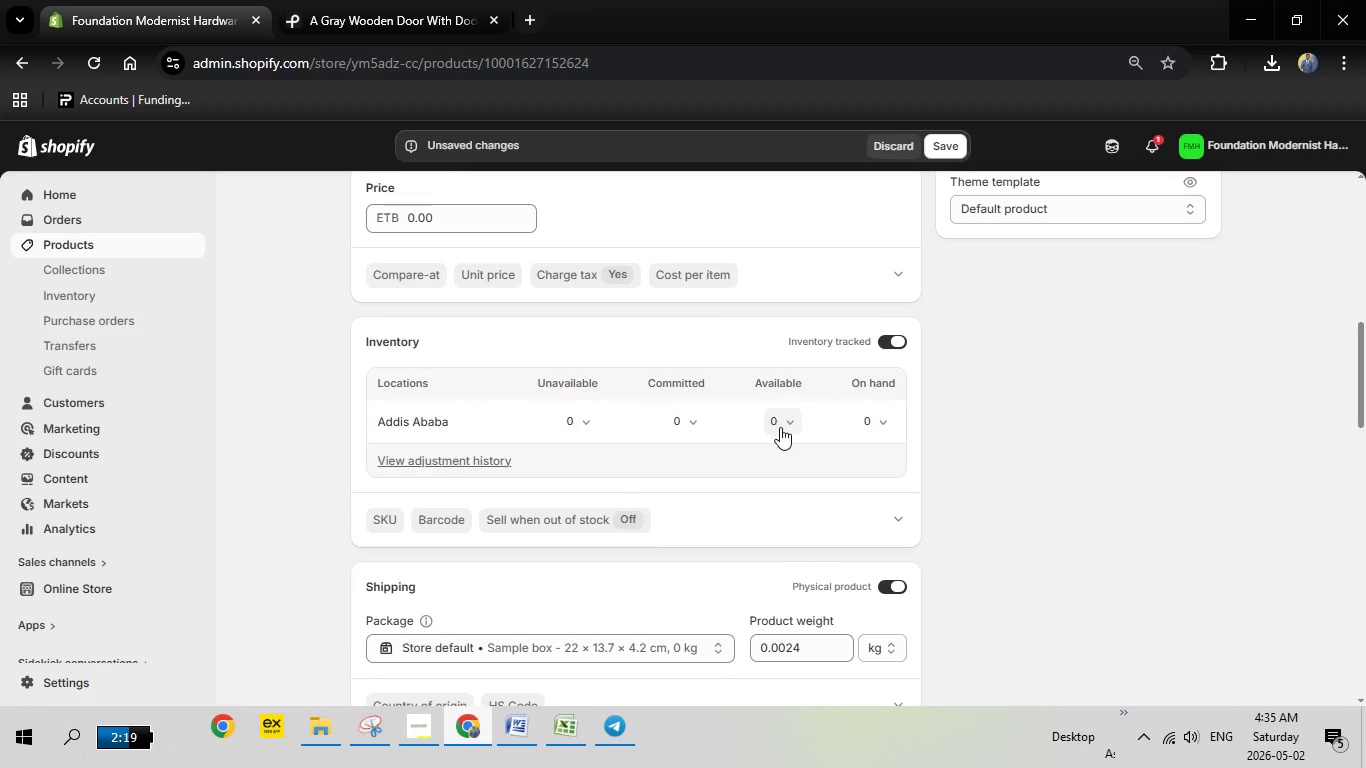 
left_click([780, 427])
 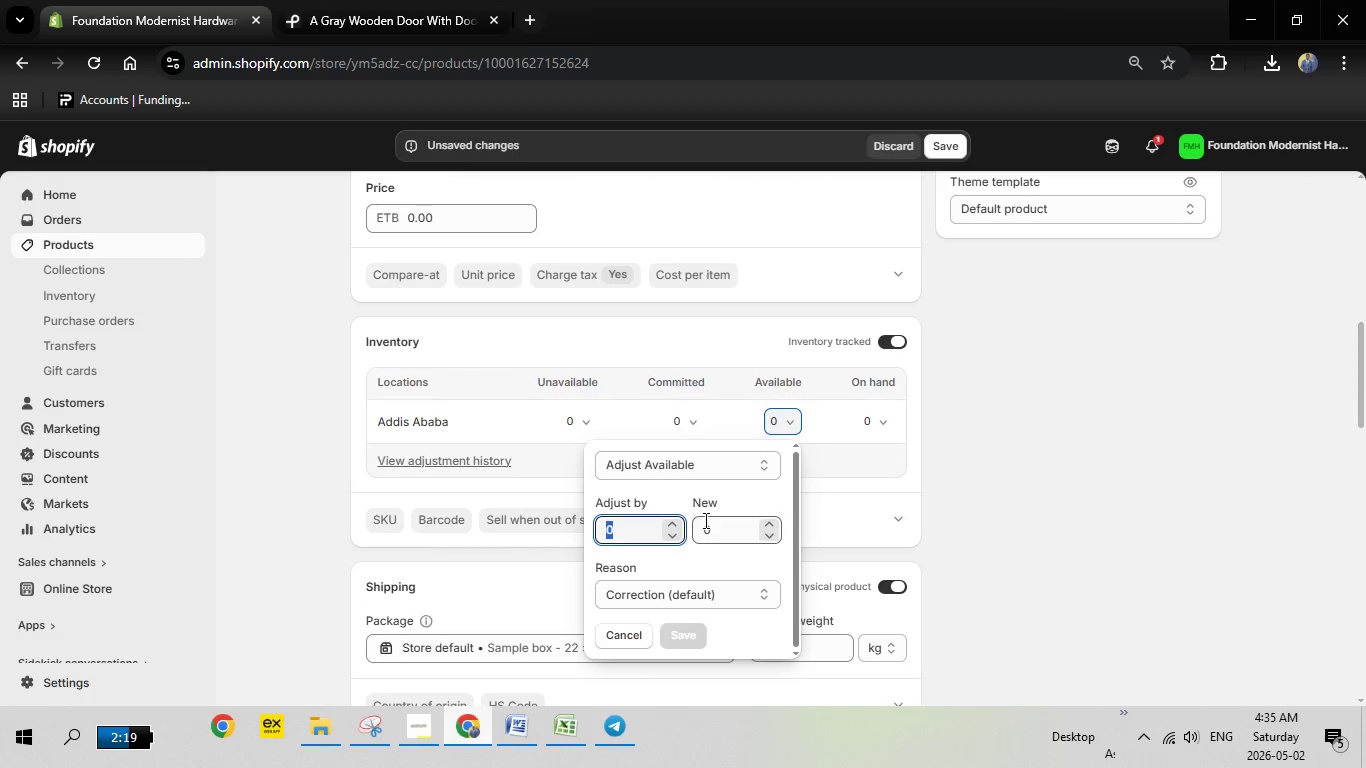 
type(100)
 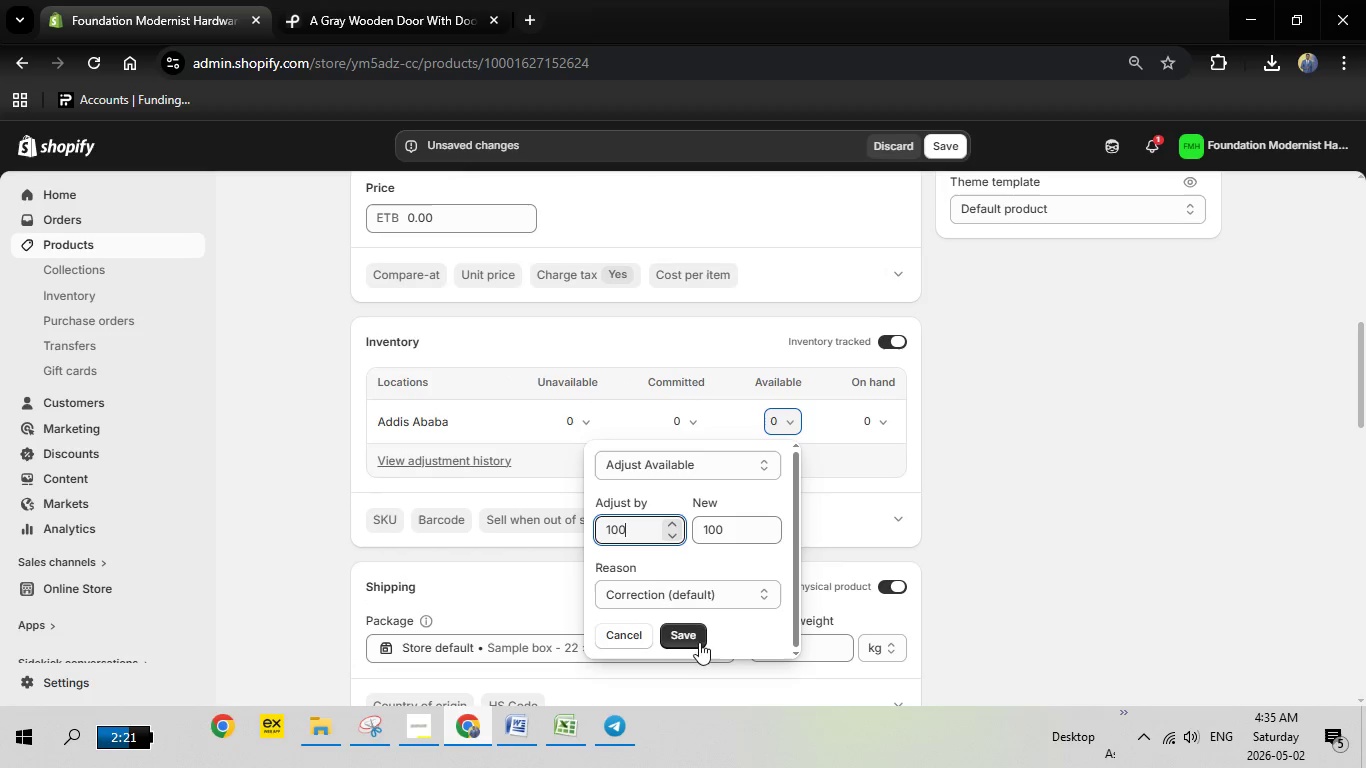 
left_click([689, 634])
 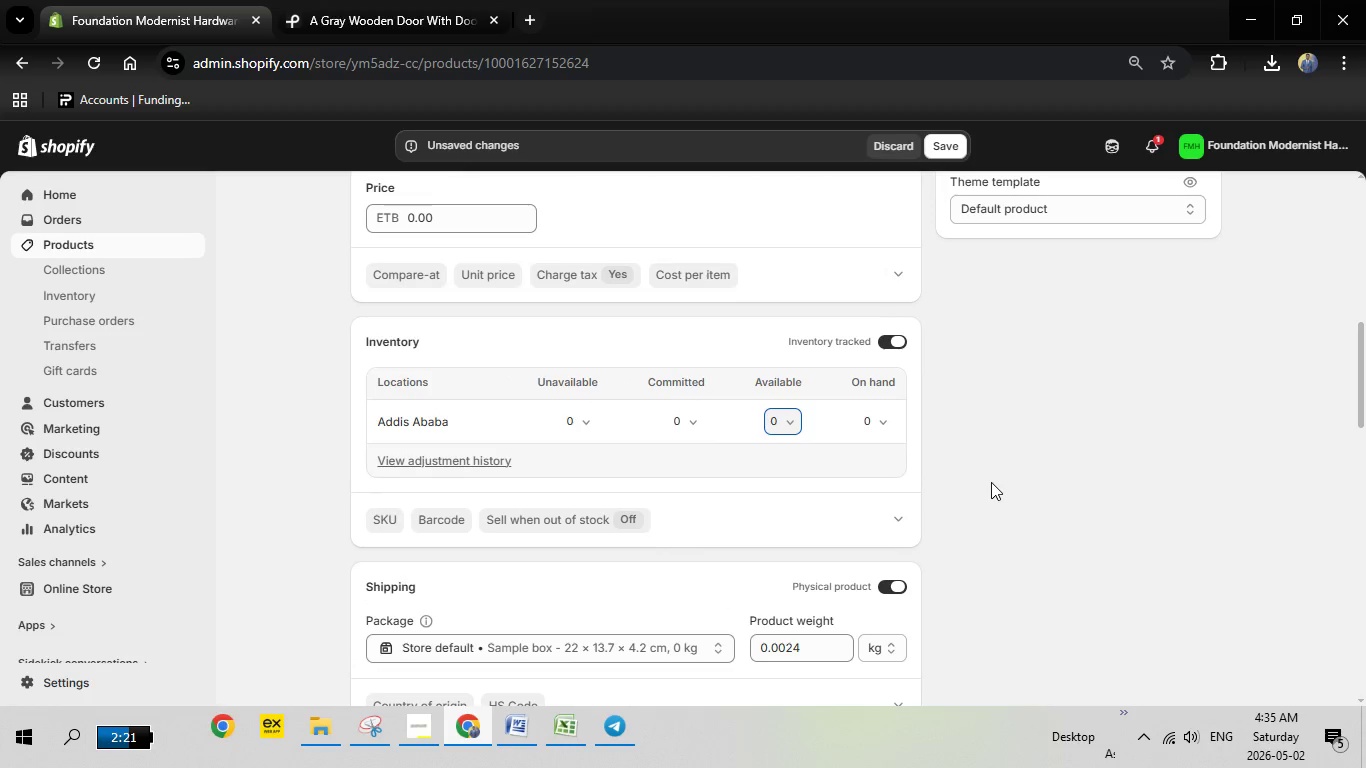 
scroll: coordinate [991, 482], scroll_direction: none, amount: 0.0
 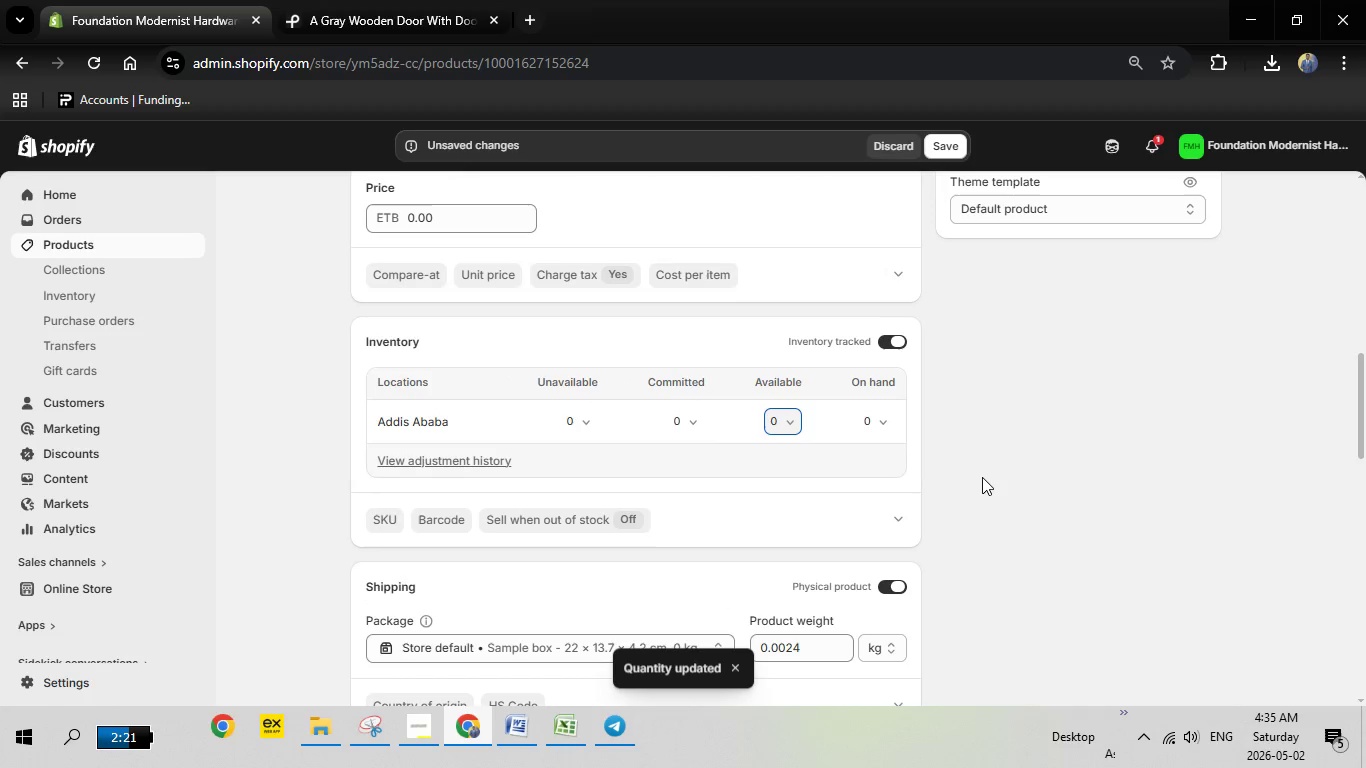 
scroll: coordinate [916, 426], scroll_direction: down, amount: 3.0
 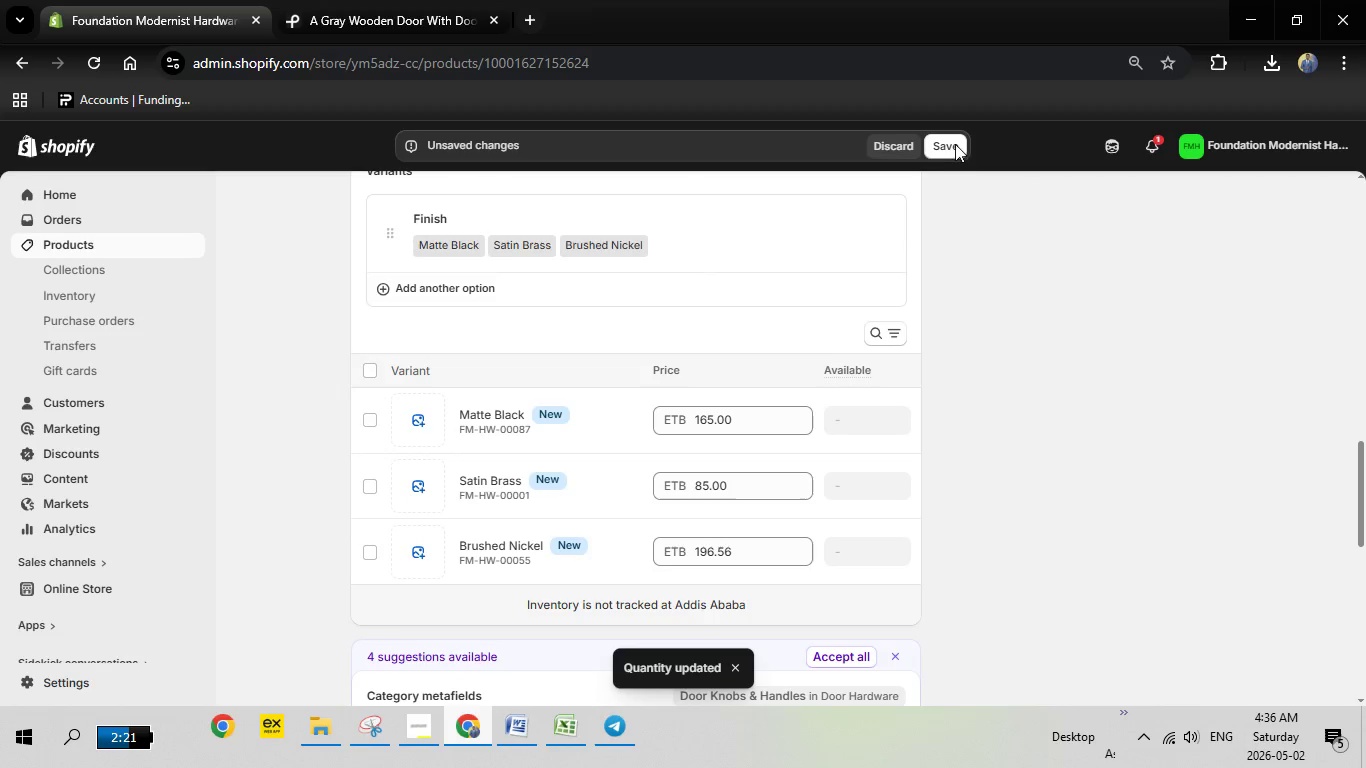 
left_click([950, 145])
 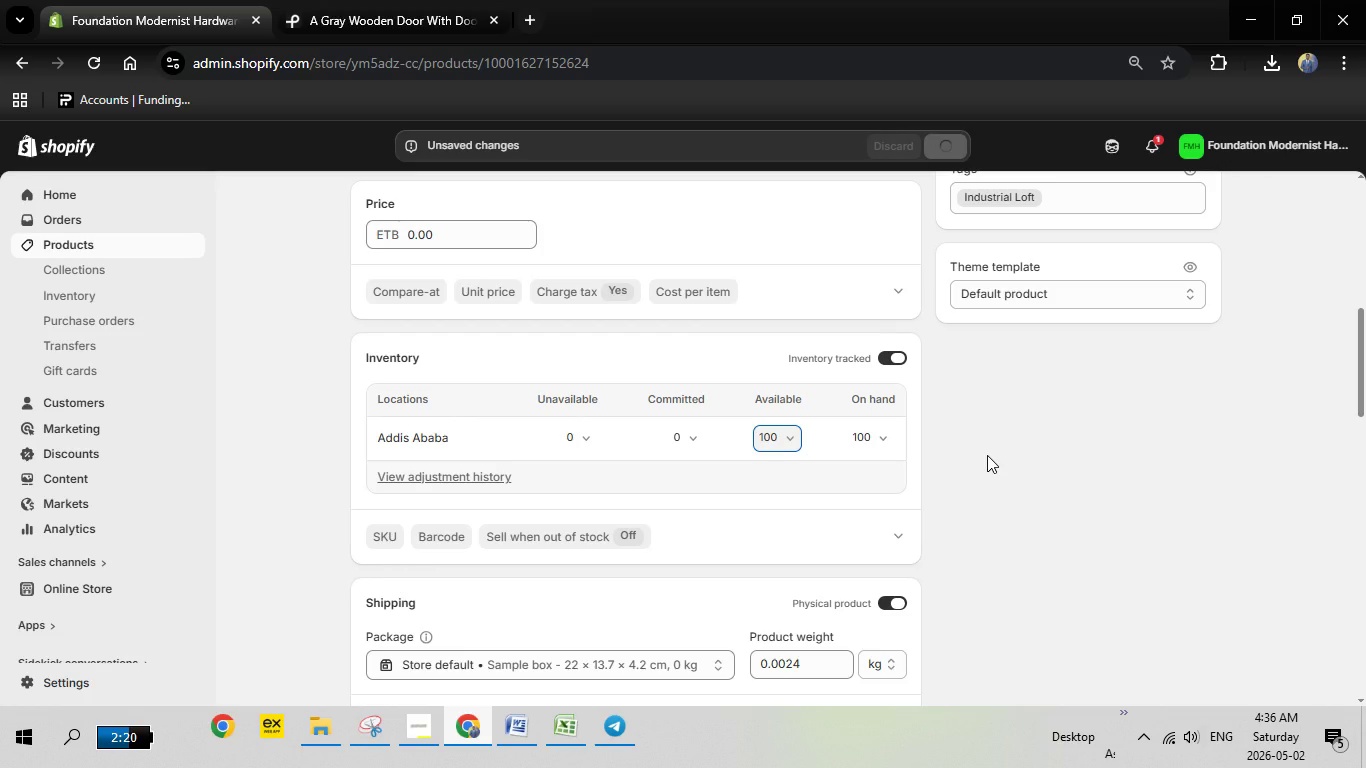 
wait(28.64)
 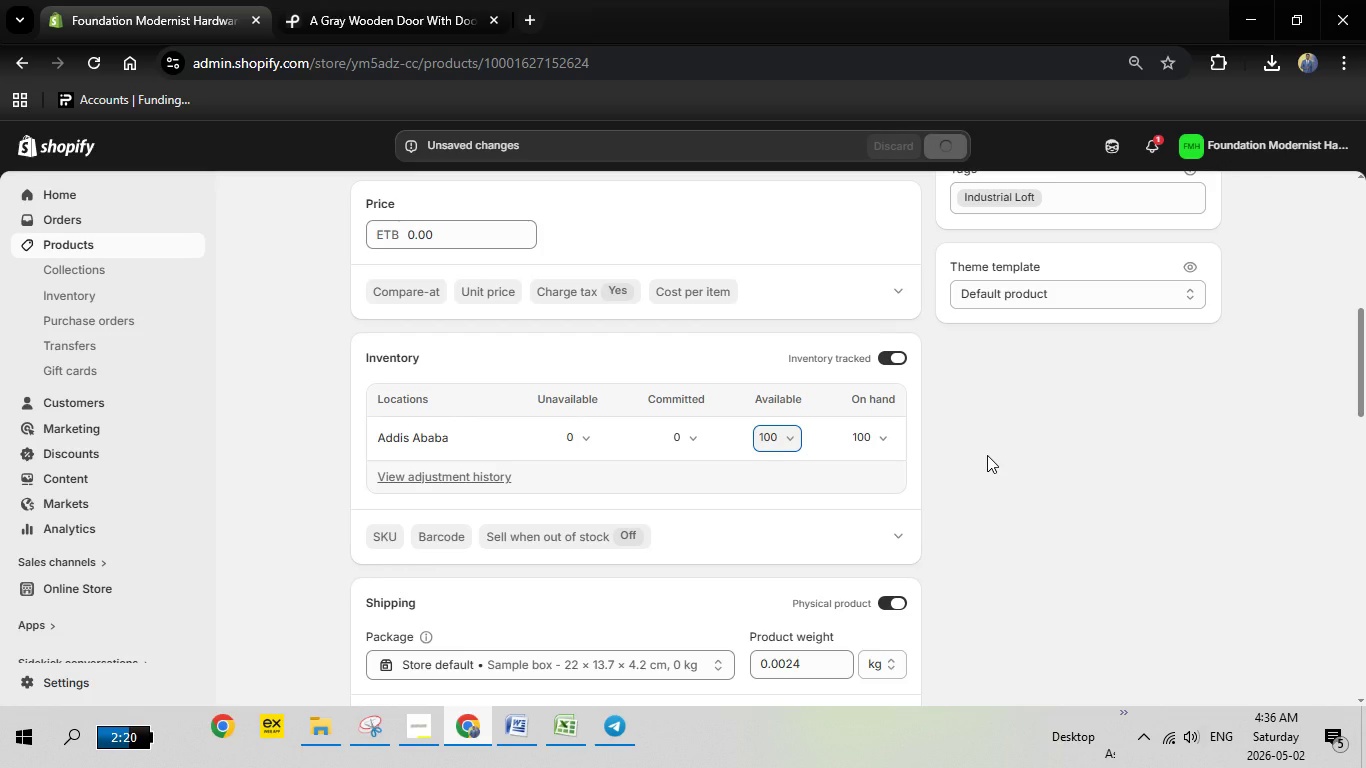 
left_click([529, 726])
 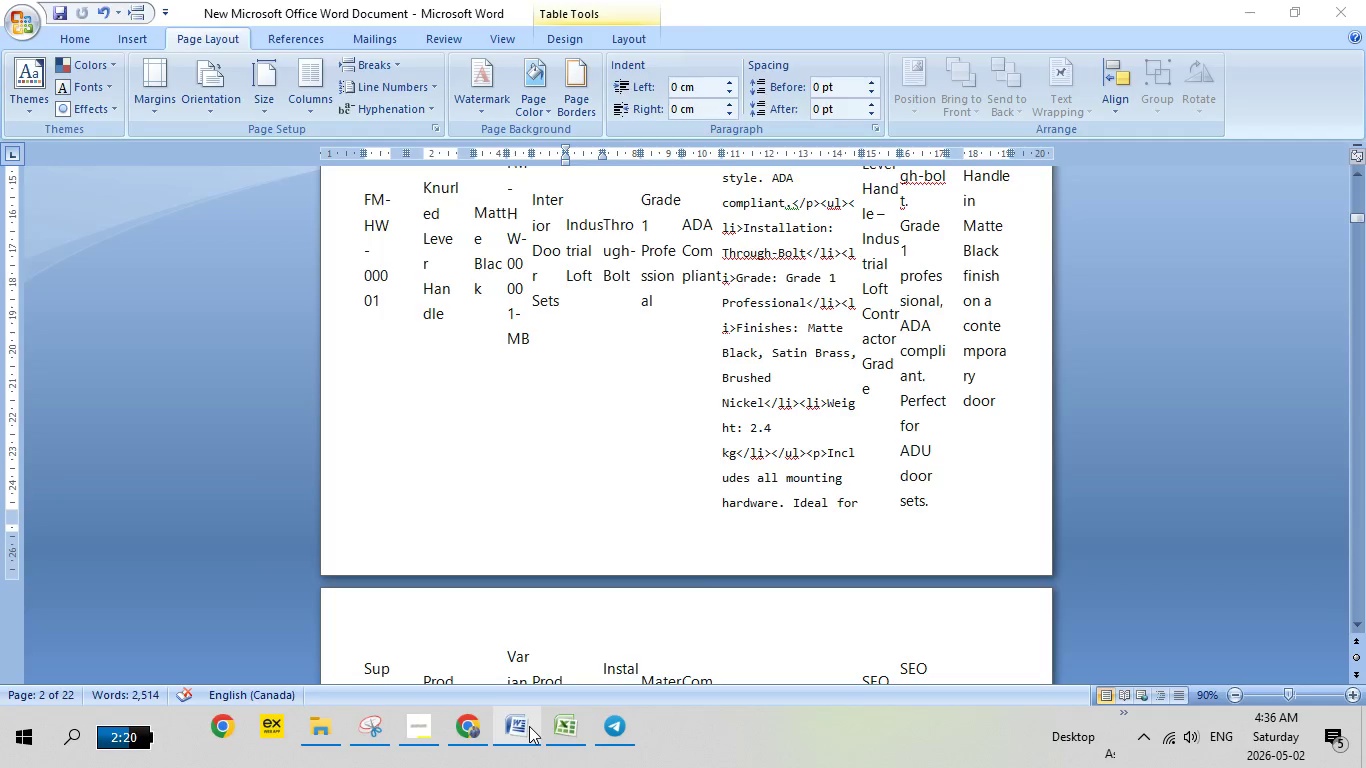 
left_click([529, 726])
 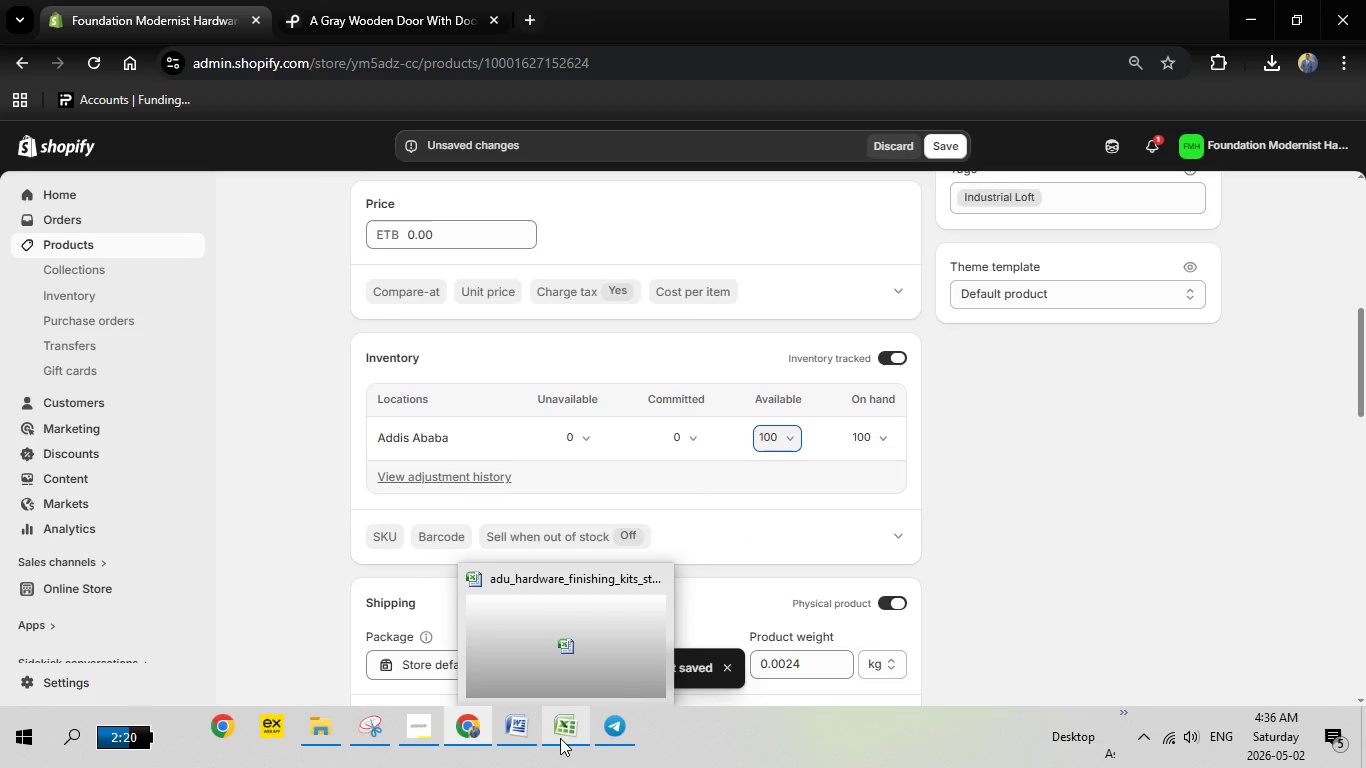 
left_click([560, 738])
 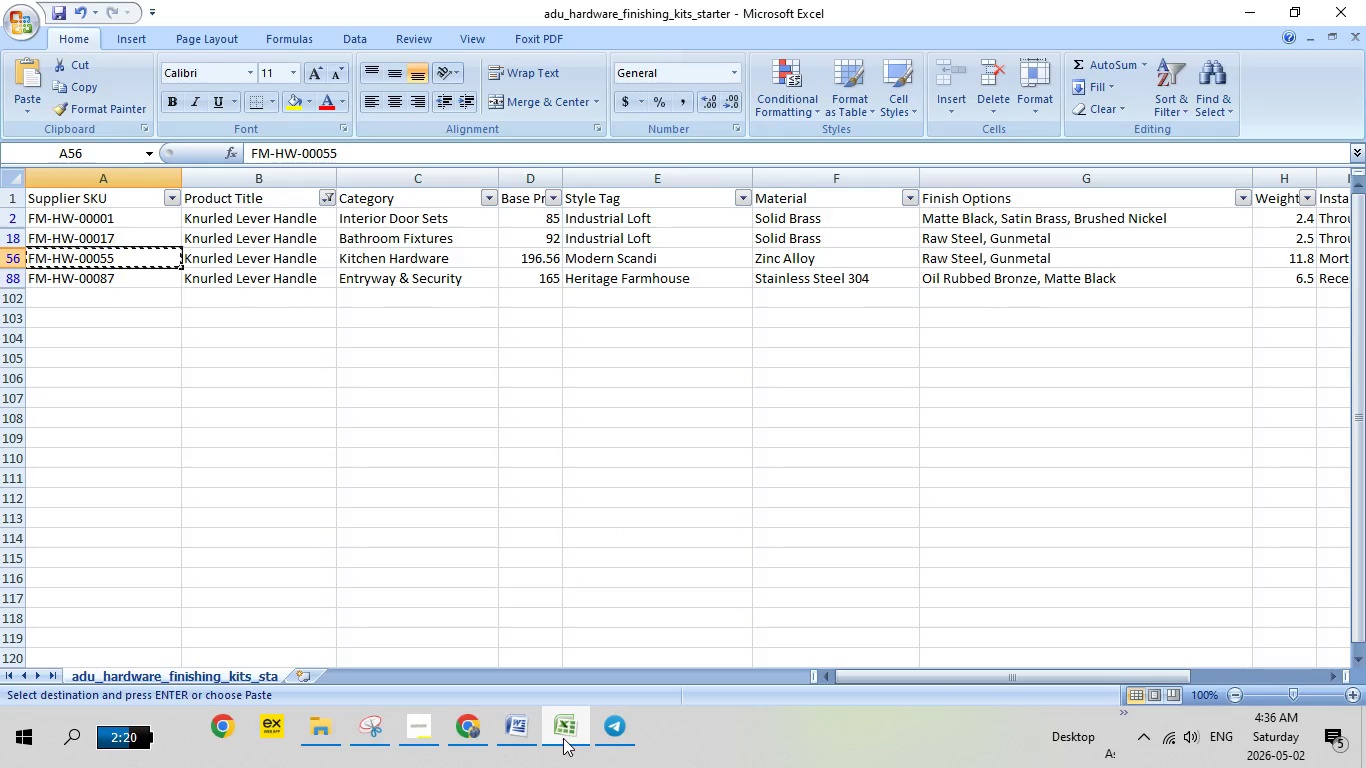 
left_click([563, 738])
 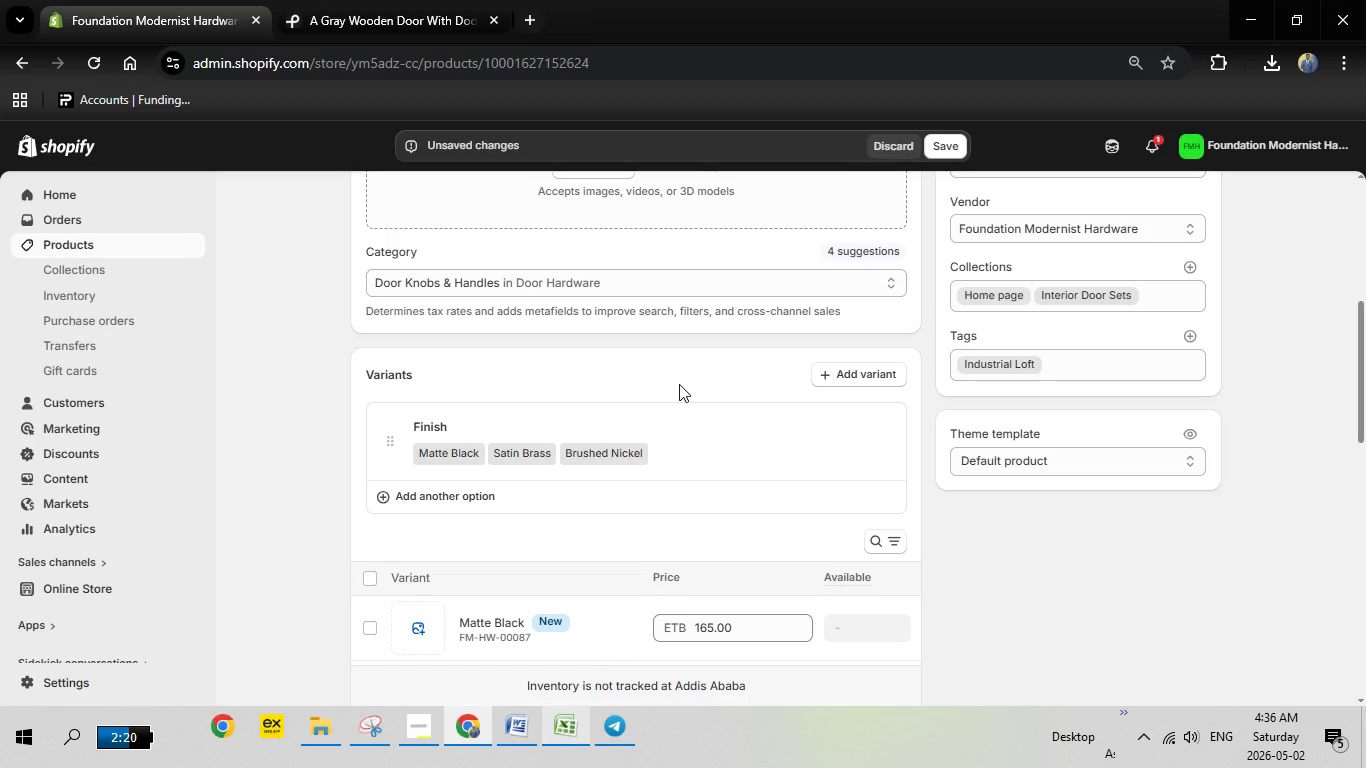 
scroll: coordinate [679, 384], scroll_direction: down, amount: 5.0
 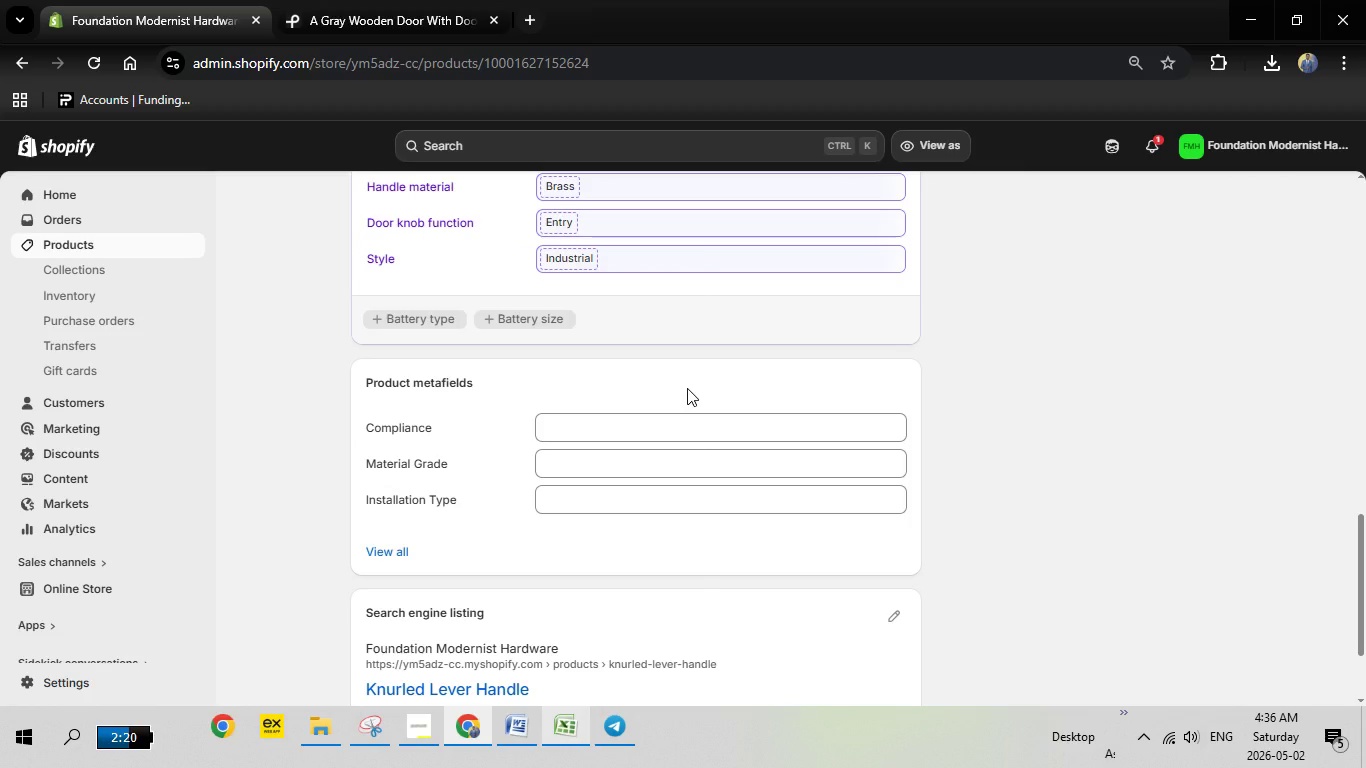 
wait(8.5)
 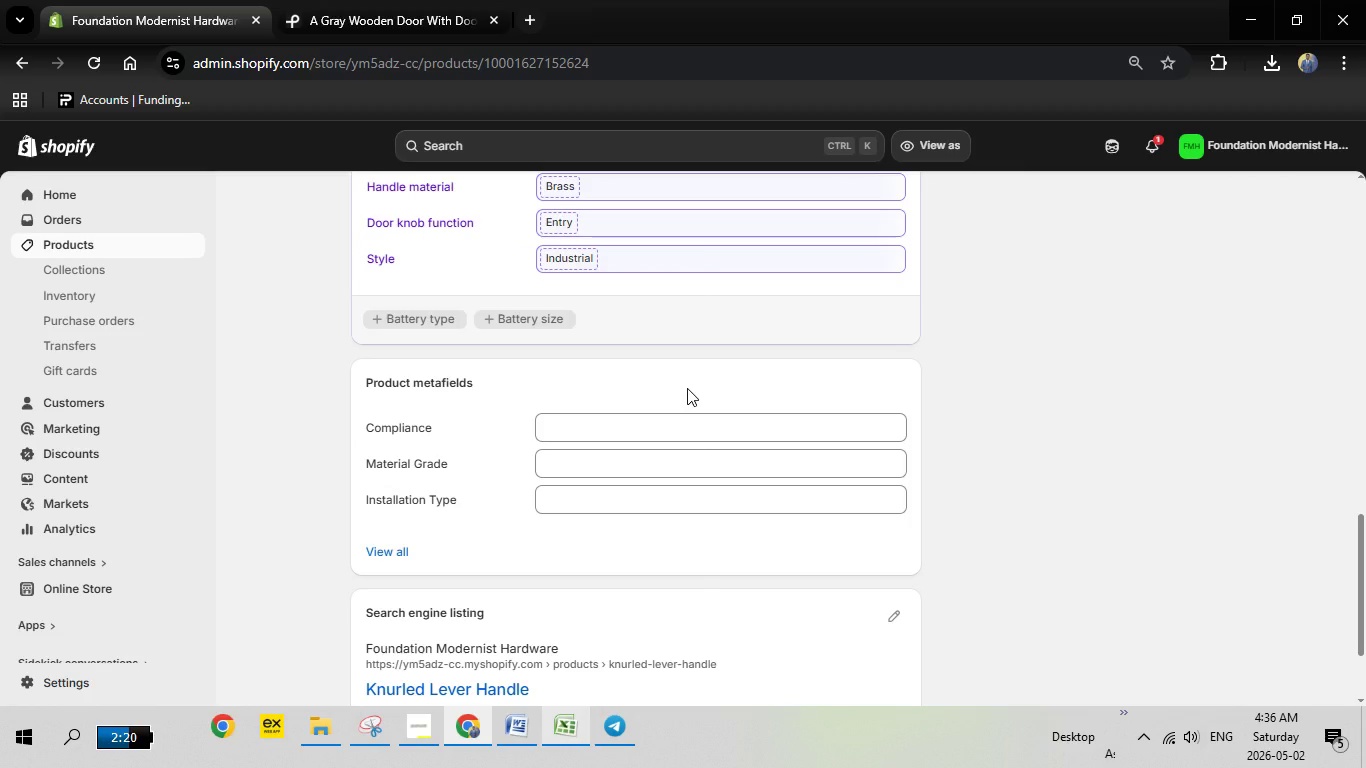 
left_click([642, 426])
 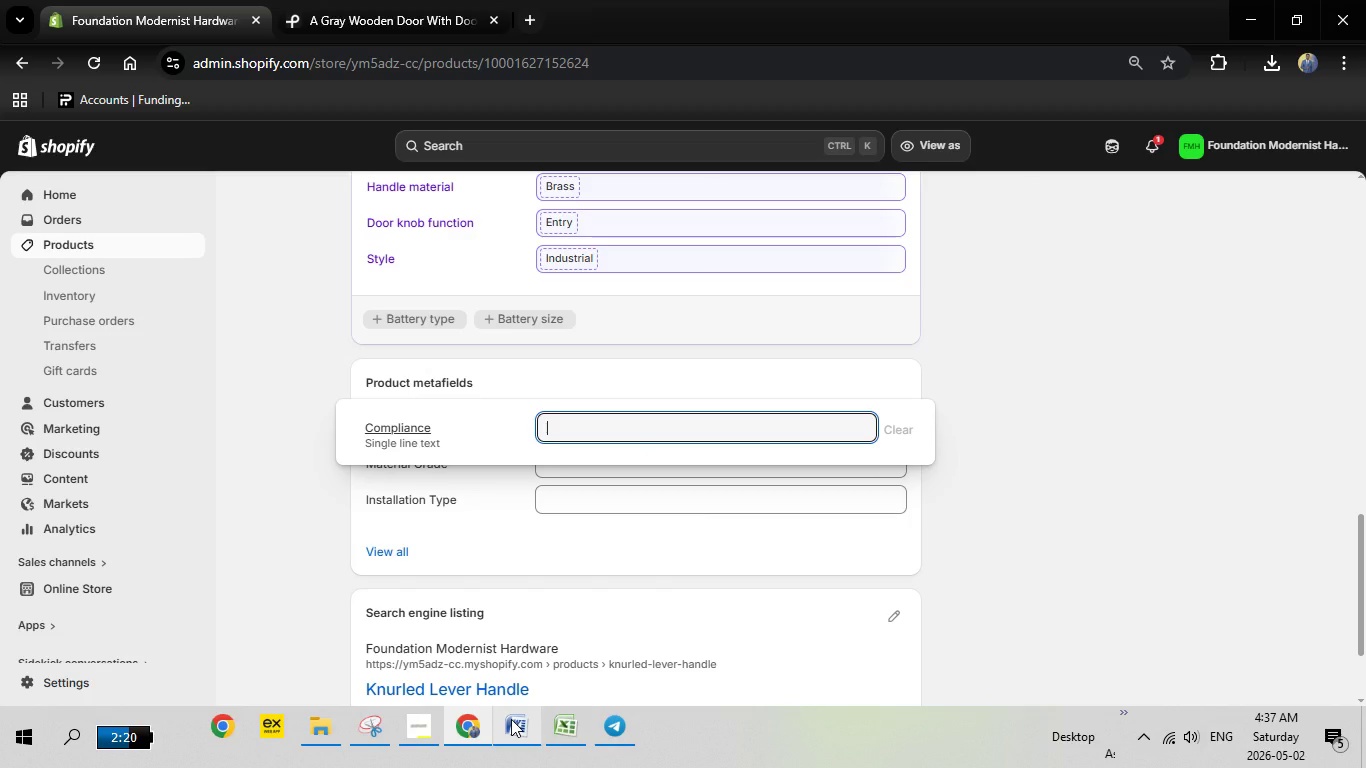 
left_click([511, 719])
 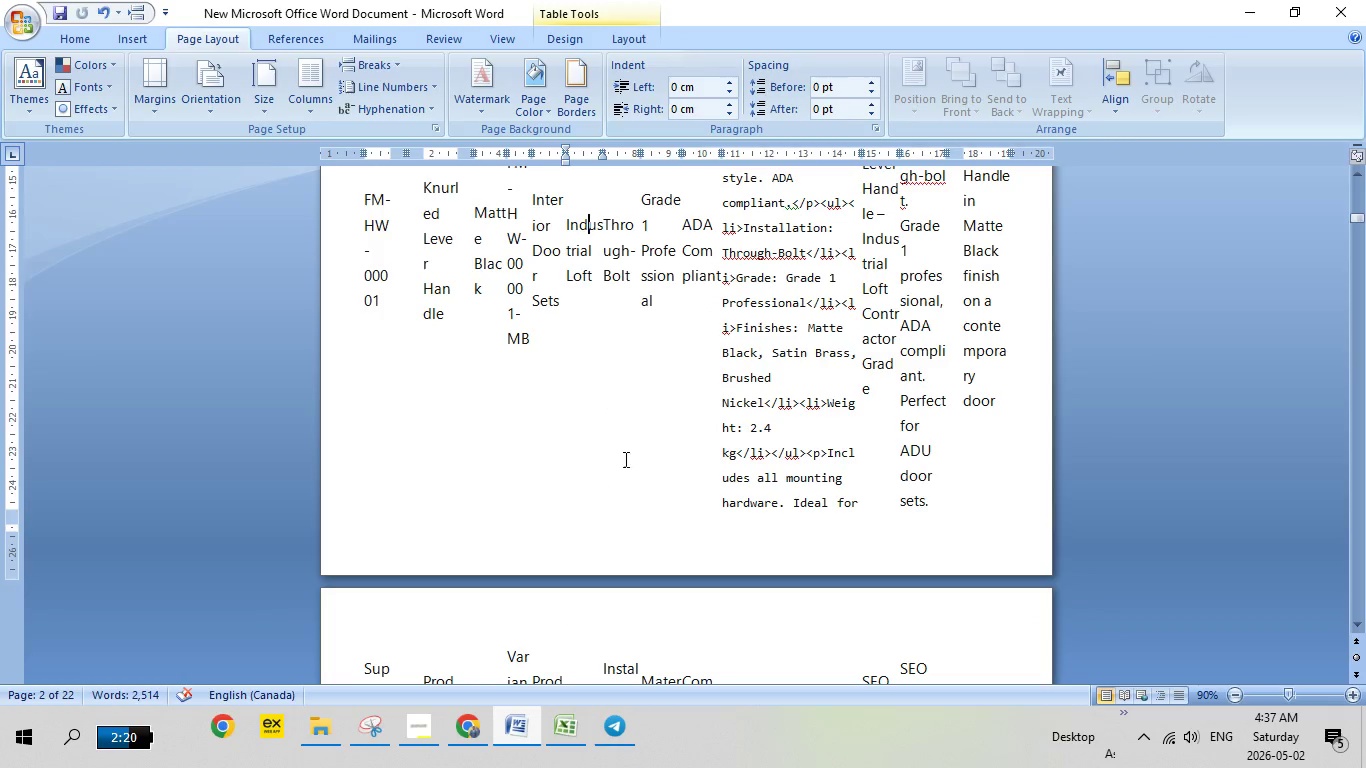 
scroll: coordinate [628, 465], scroll_direction: up, amount: 8.0
 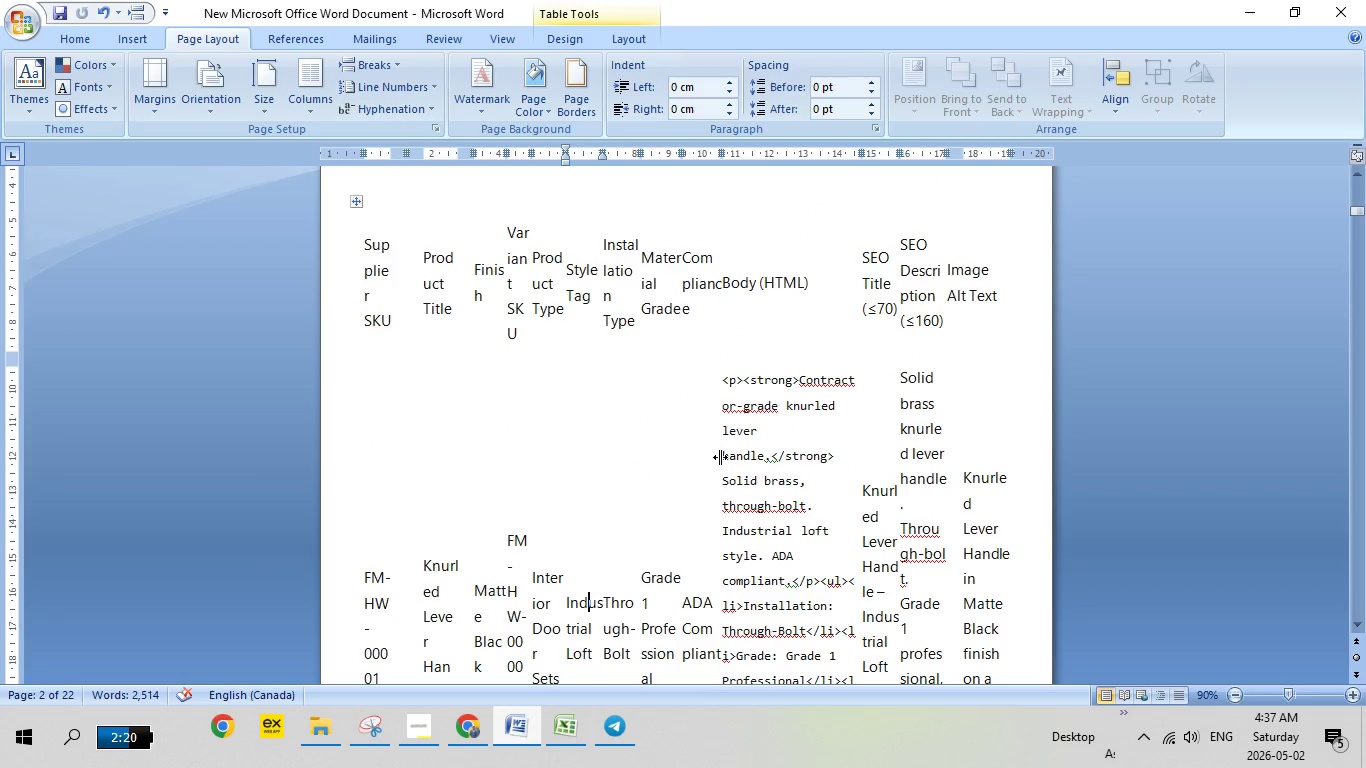 
wait(7.86)
 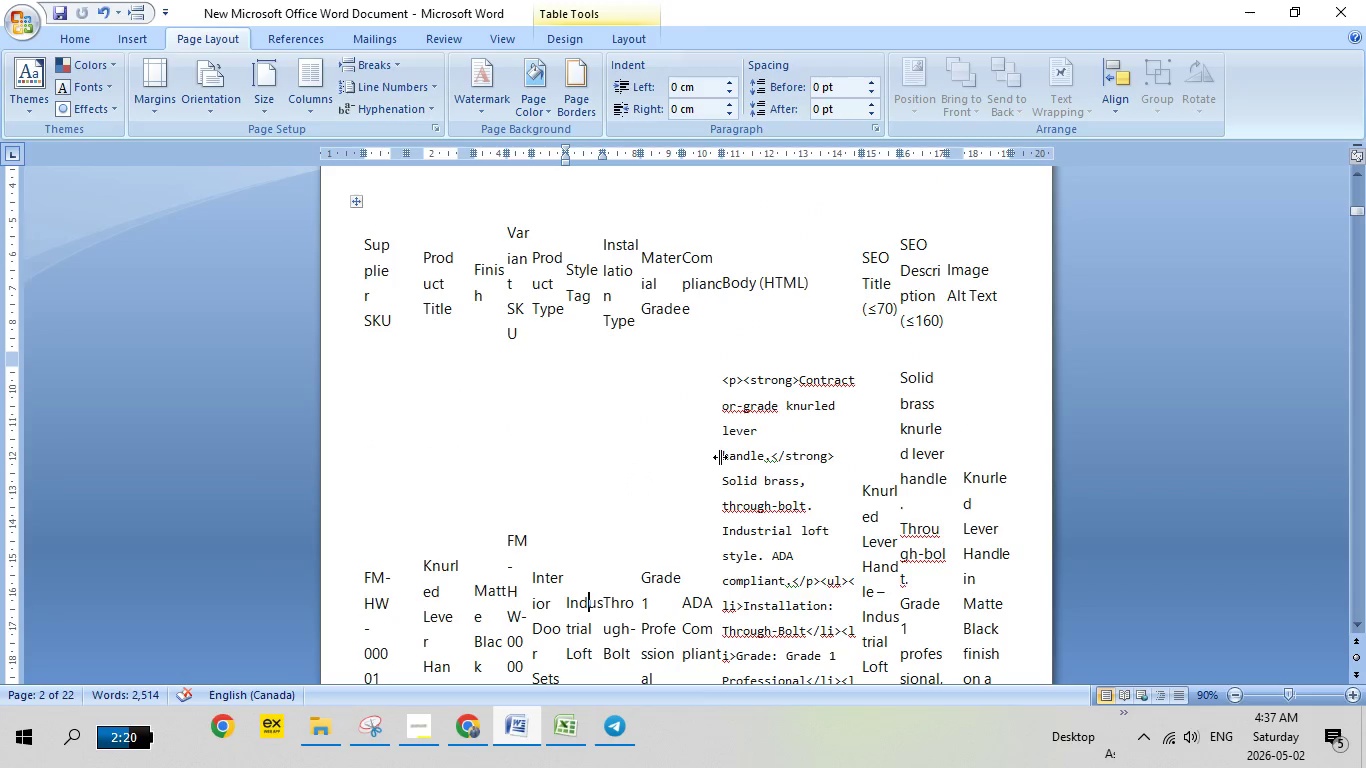 
scroll: coordinate [707, 566], scroll_direction: down, amount: 1.0
 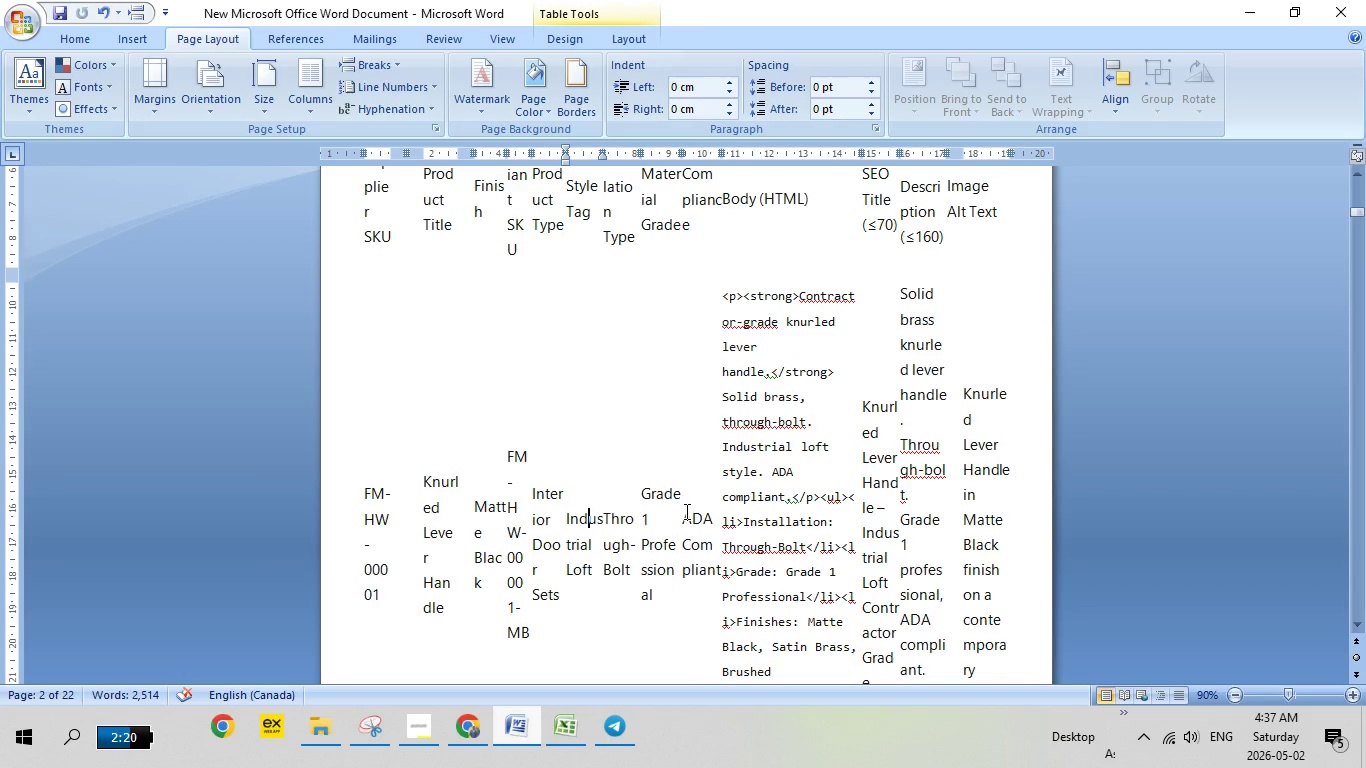 
wait(7.89)
 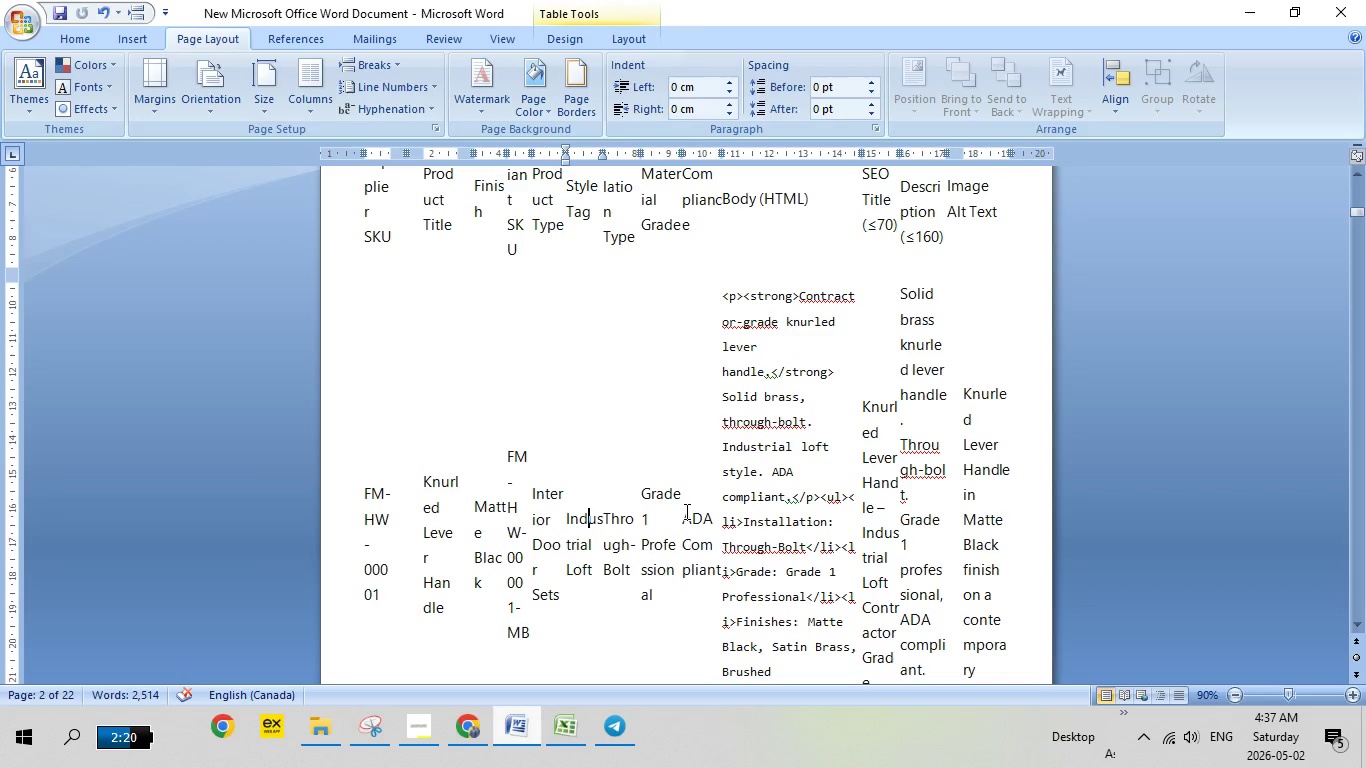 
left_click_drag(start_coordinate=[687, 517], to_coordinate=[708, 537])
 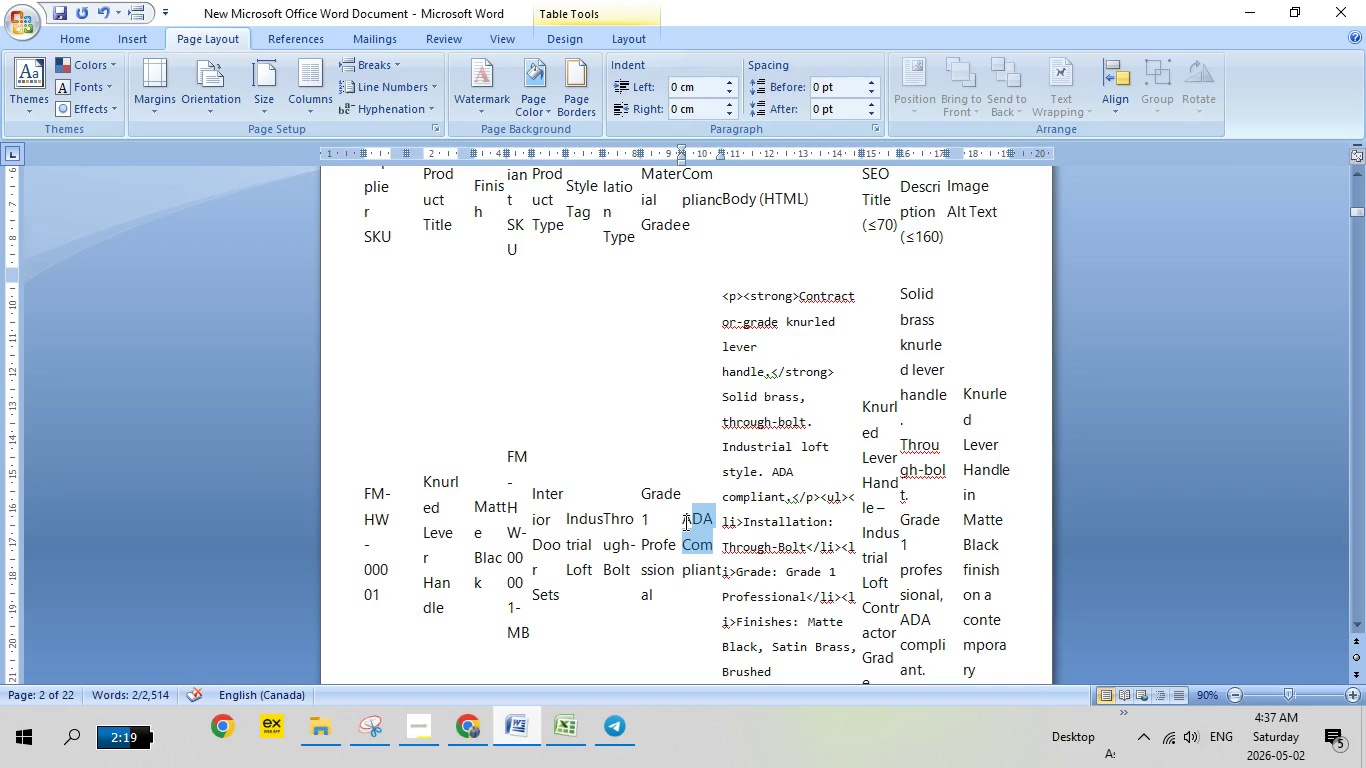 
left_click_drag(start_coordinate=[684, 522], to_coordinate=[719, 571])
 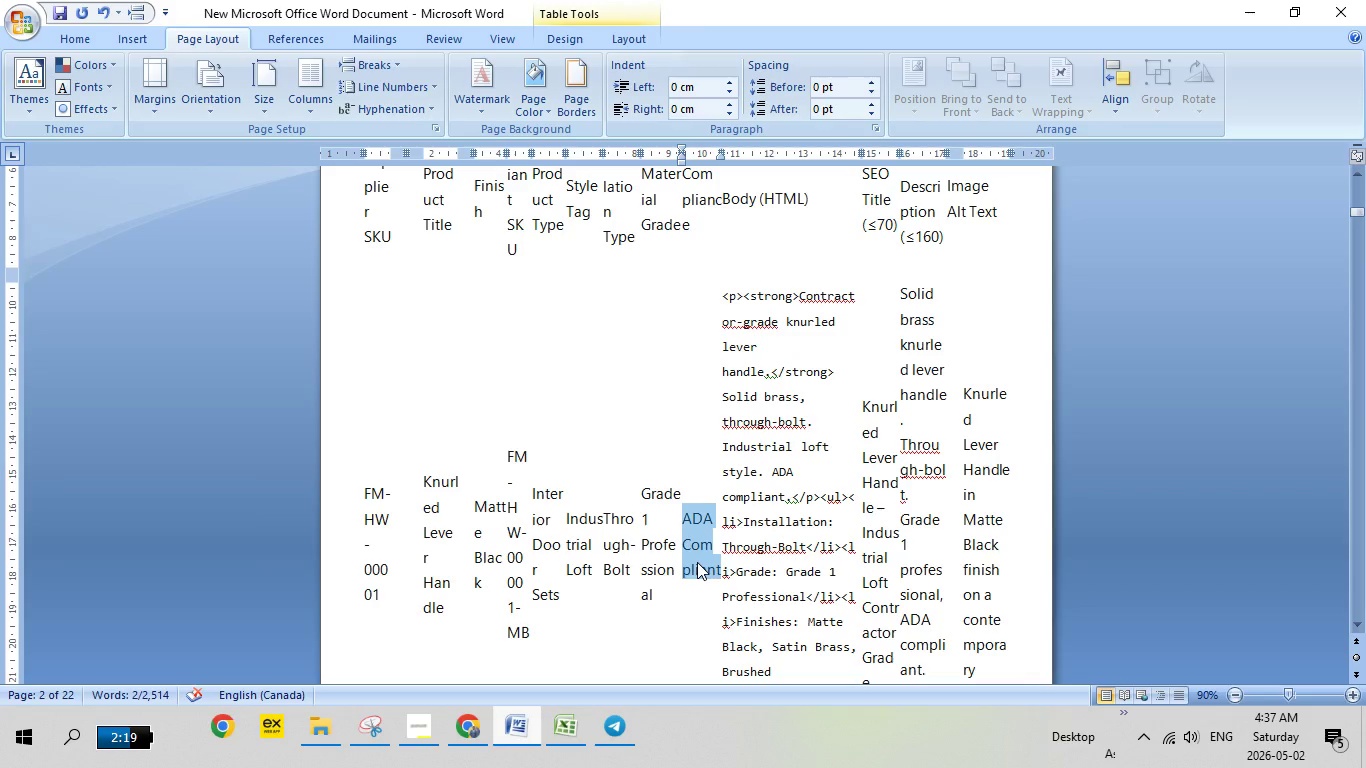 
right_click([697, 562])
 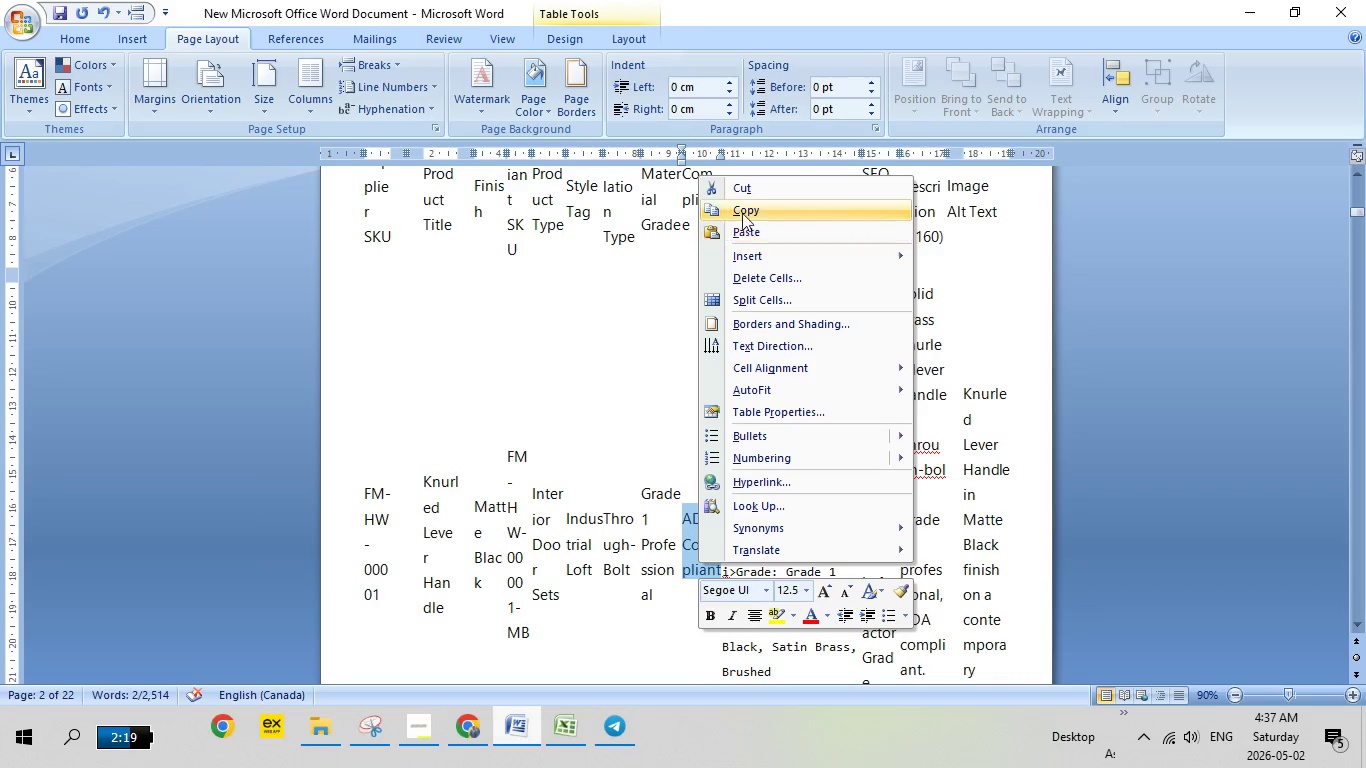 
left_click([744, 212])
 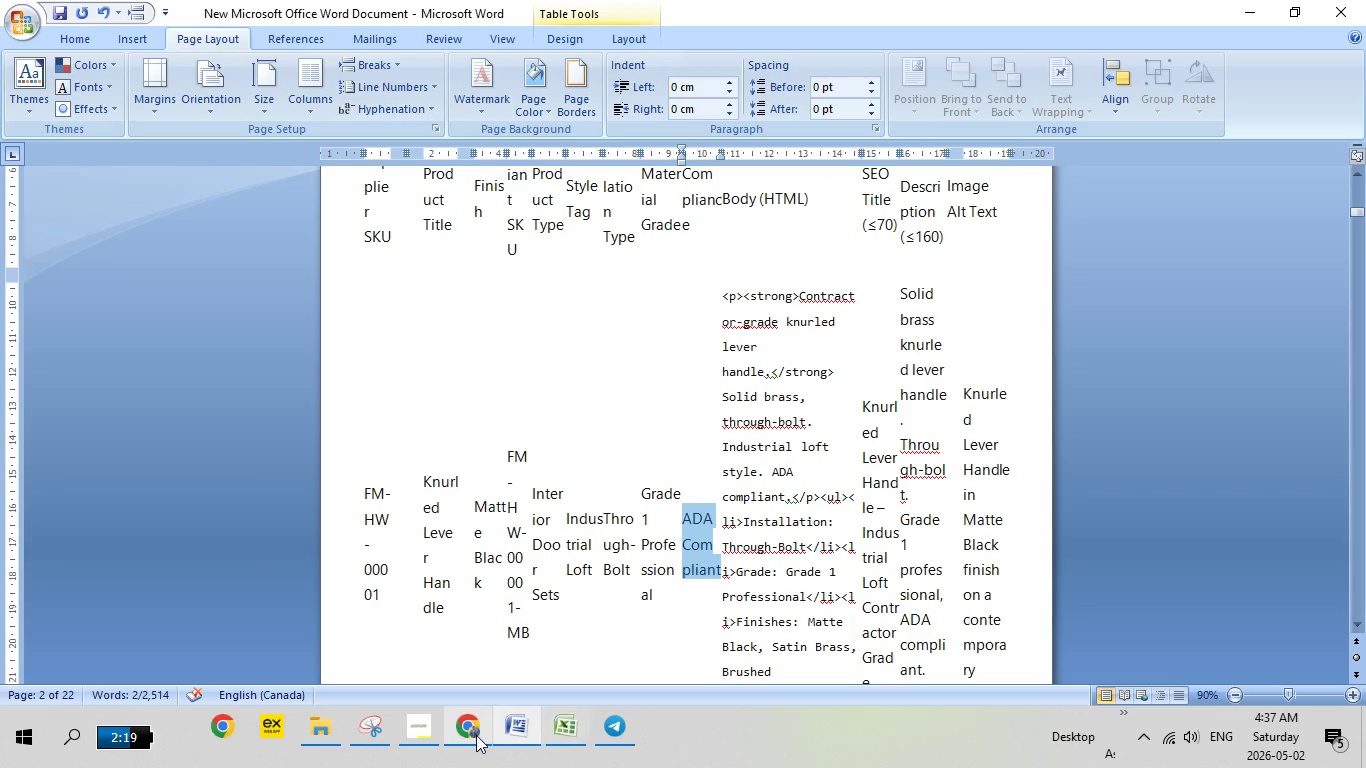 
left_click([476, 735])
 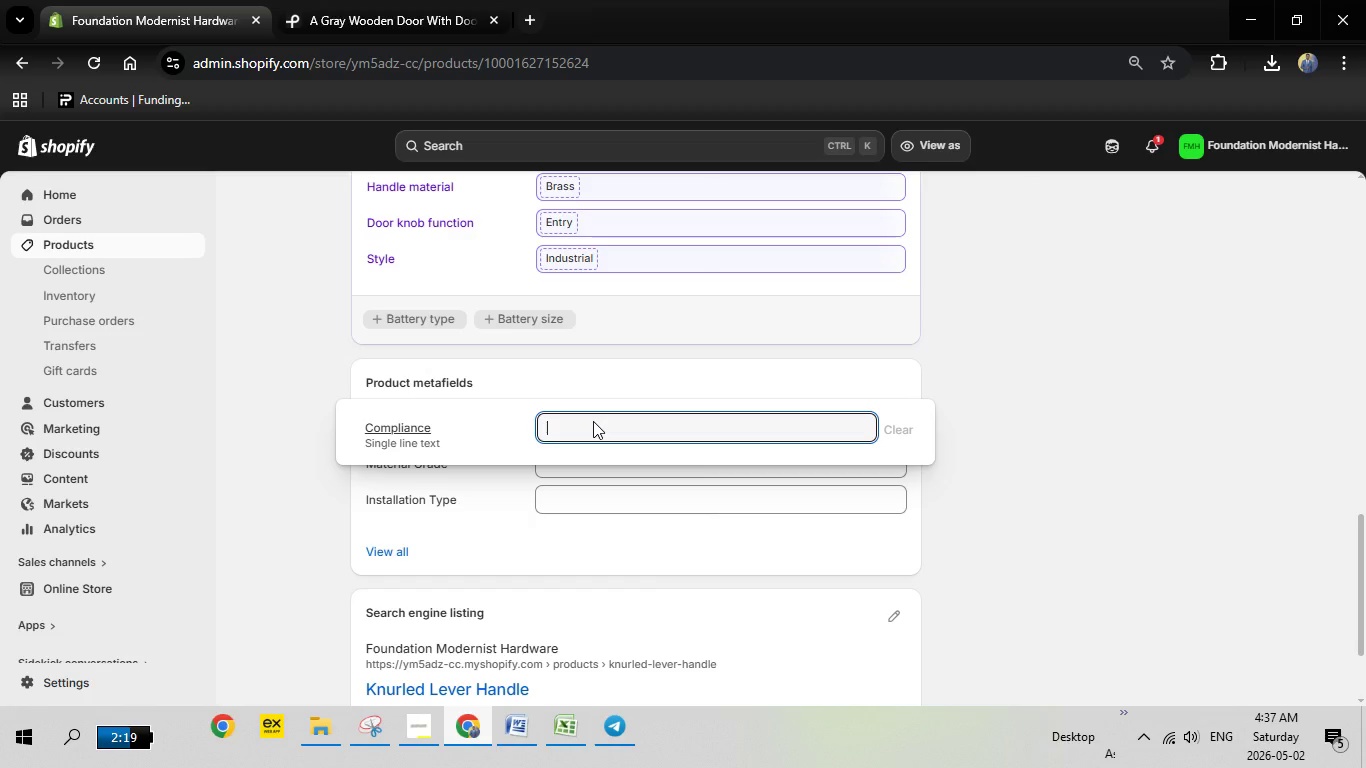 
right_click([593, 421])
 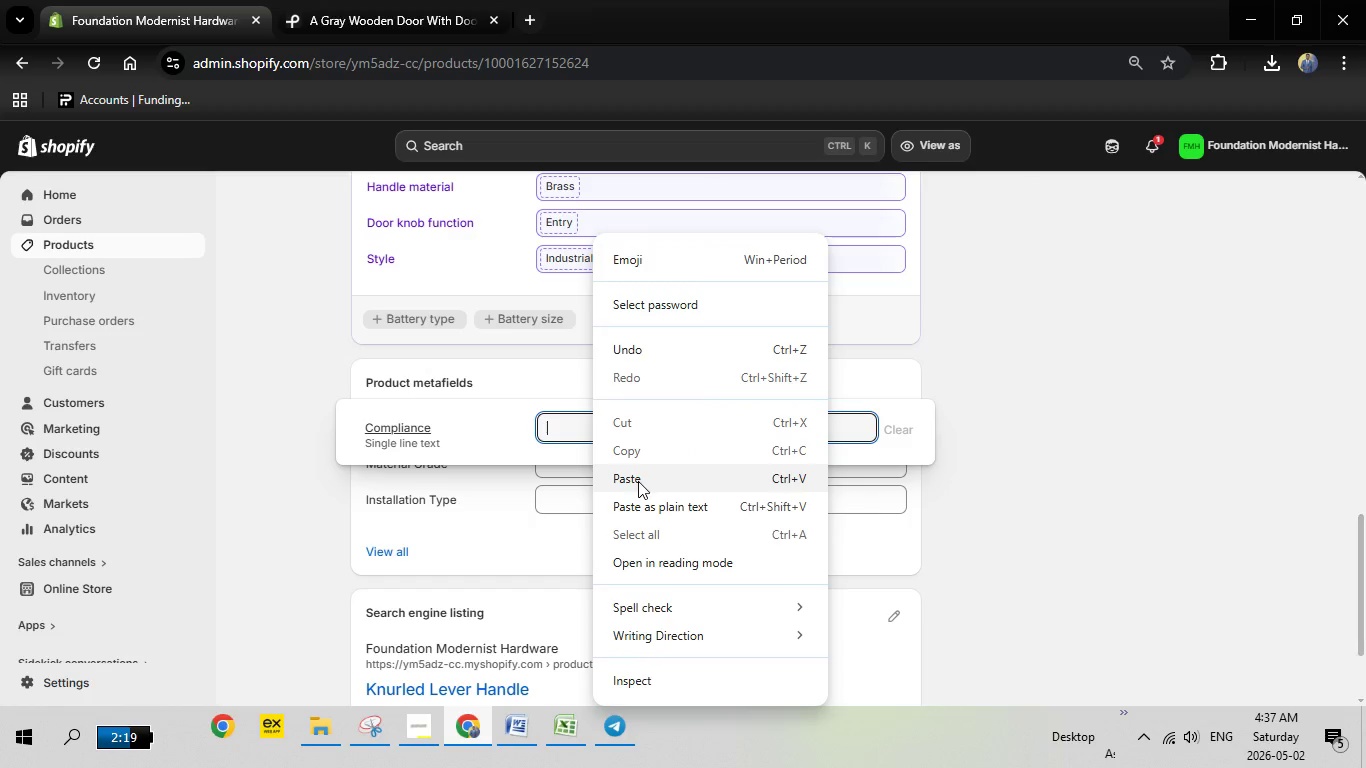 
left_click([638, 481])
 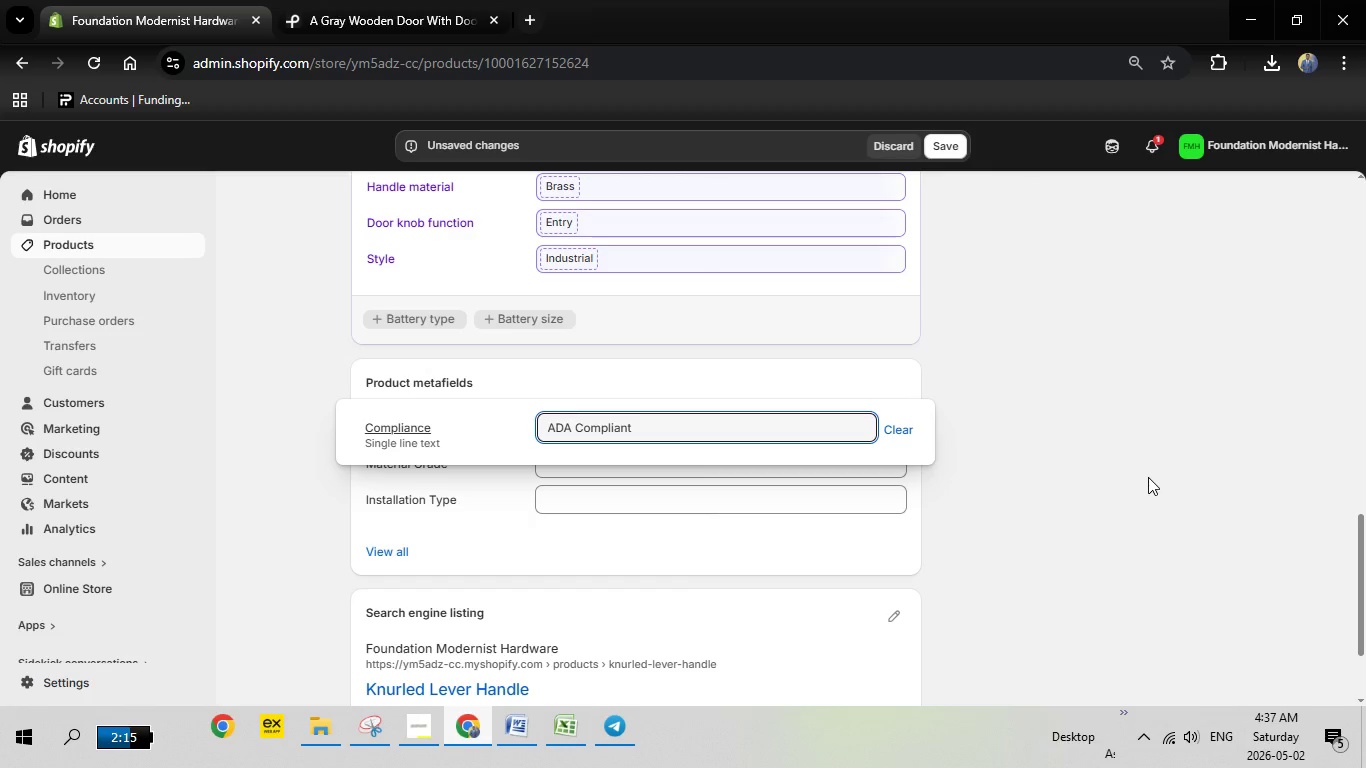 
wait(7.66)
 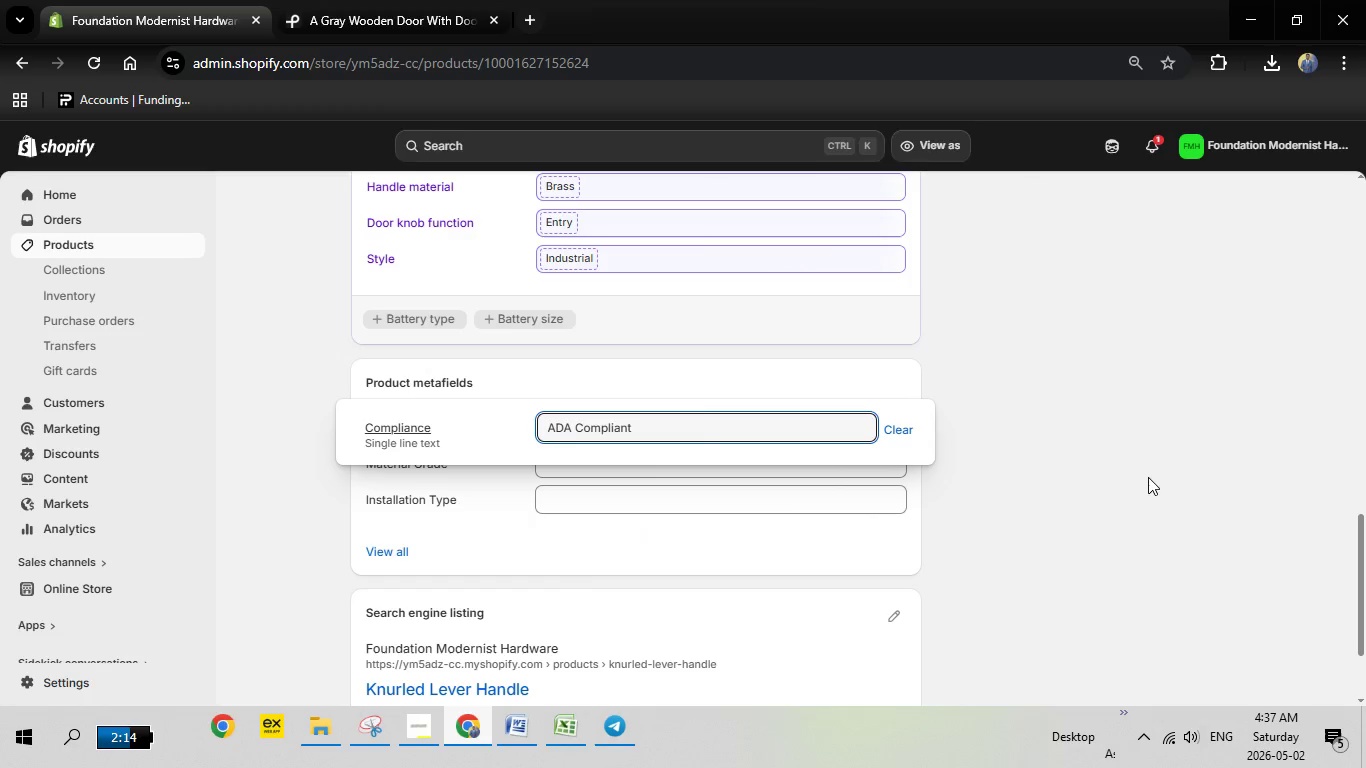 
left_click([1230, 506])
 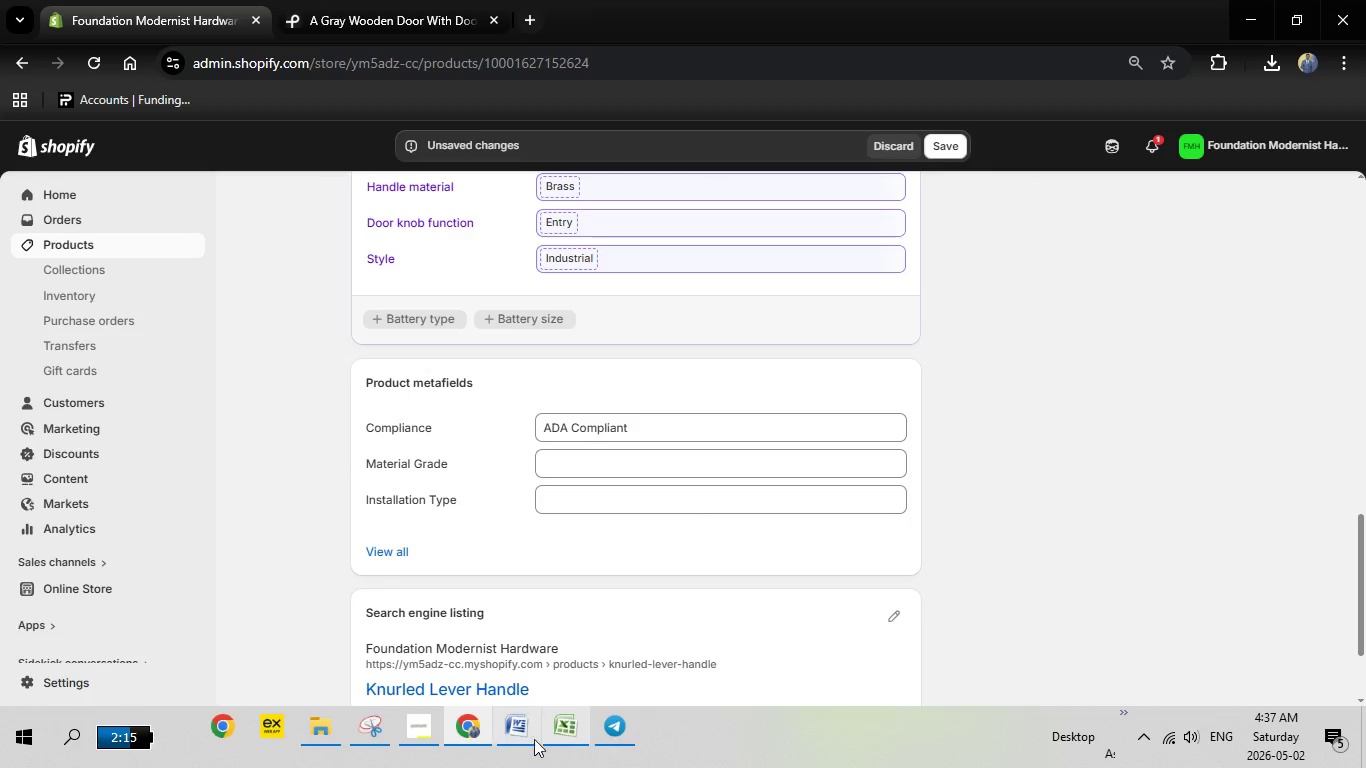 
left_click([522, 725])
 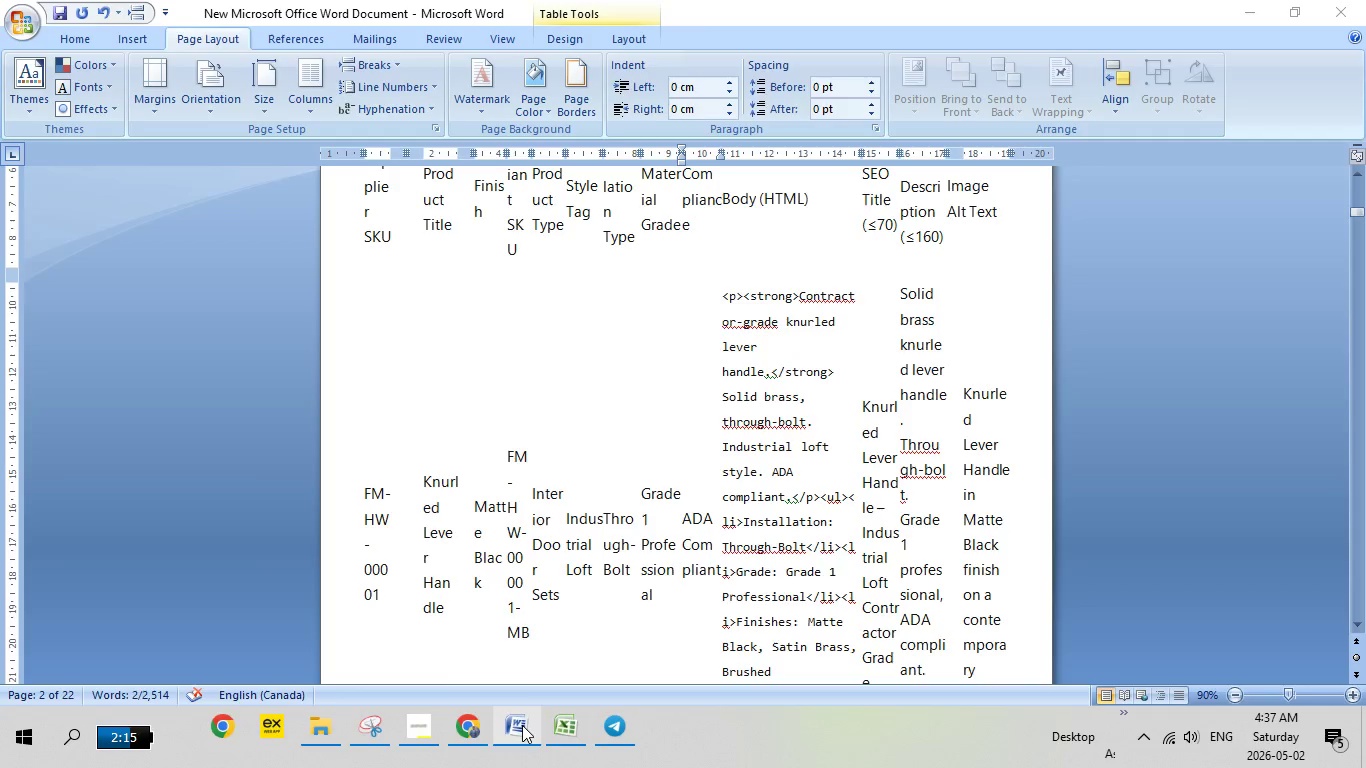 
left_click([522, 725])
 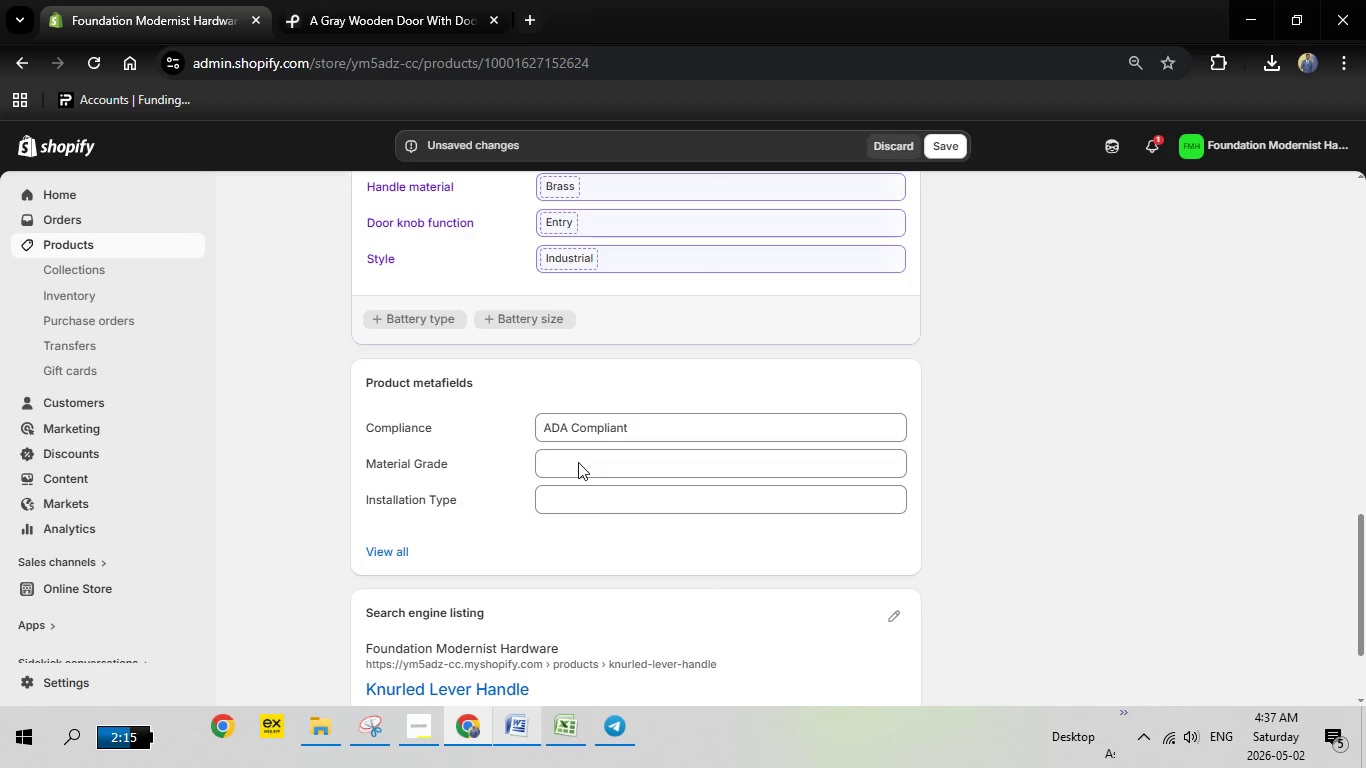 
left_click([578, 462])
 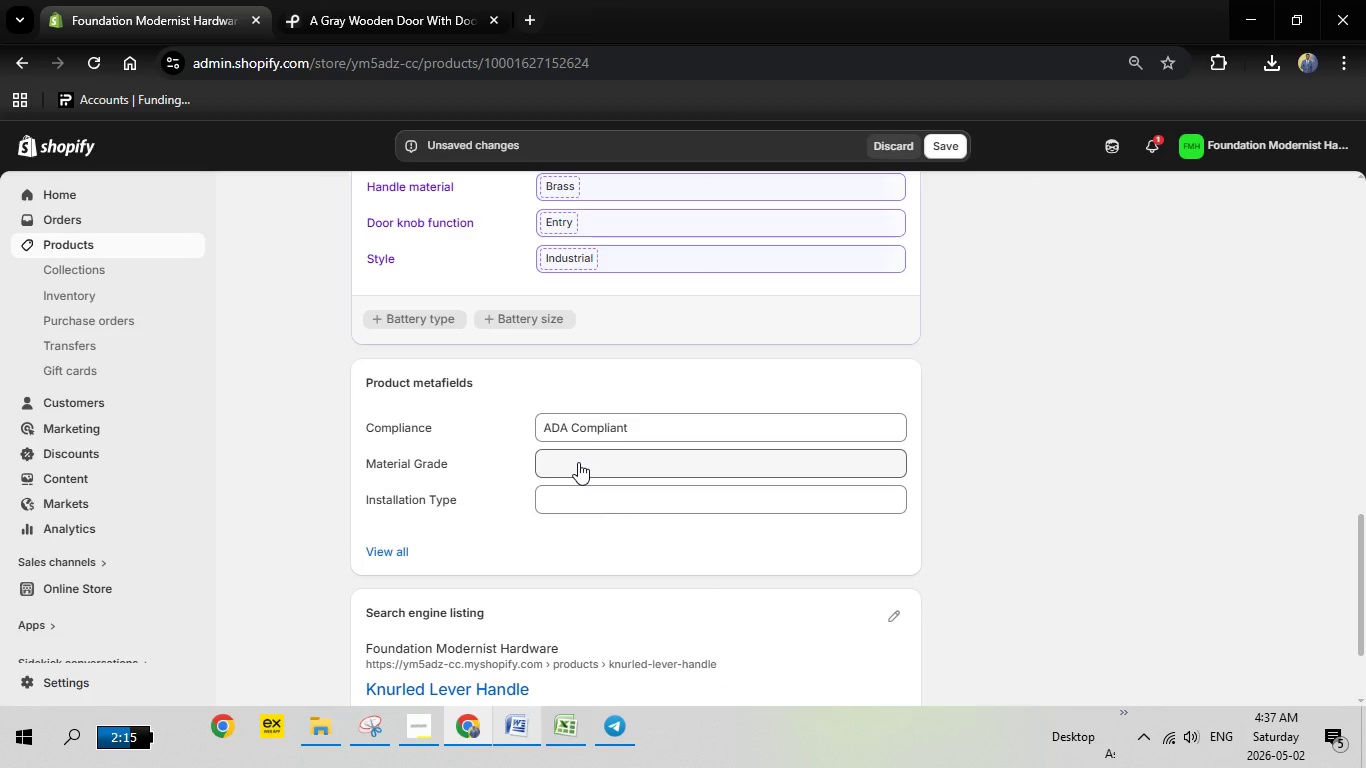 
type(Grade)
 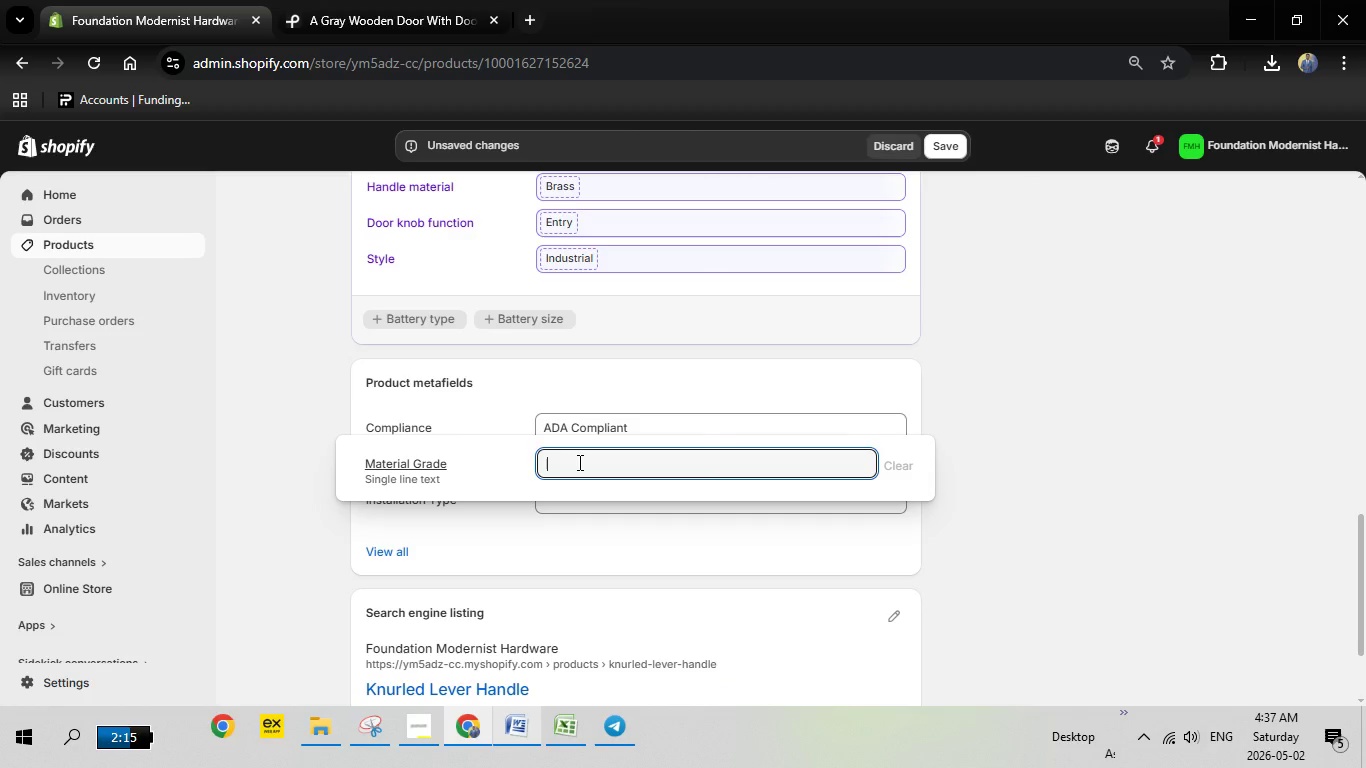 
left_click([578, 462])
 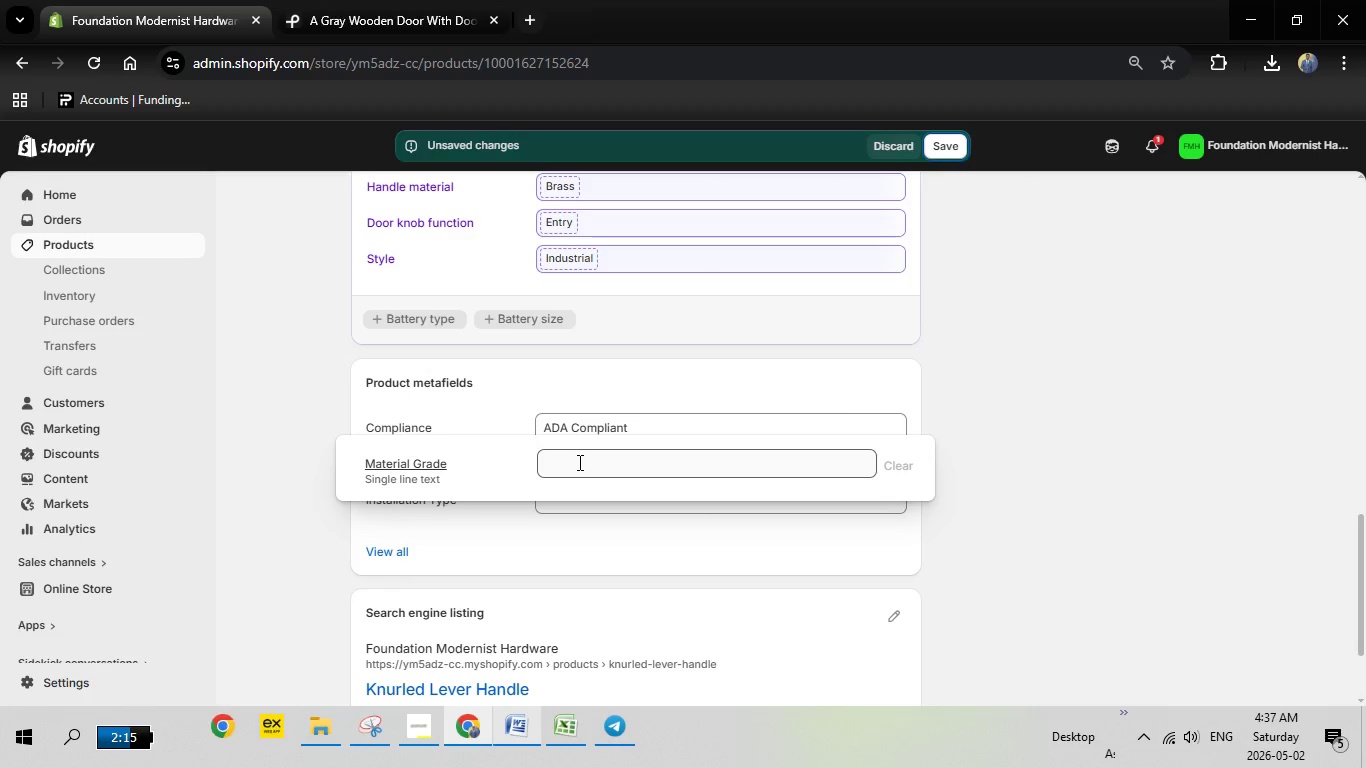 
key(CapsLock)
 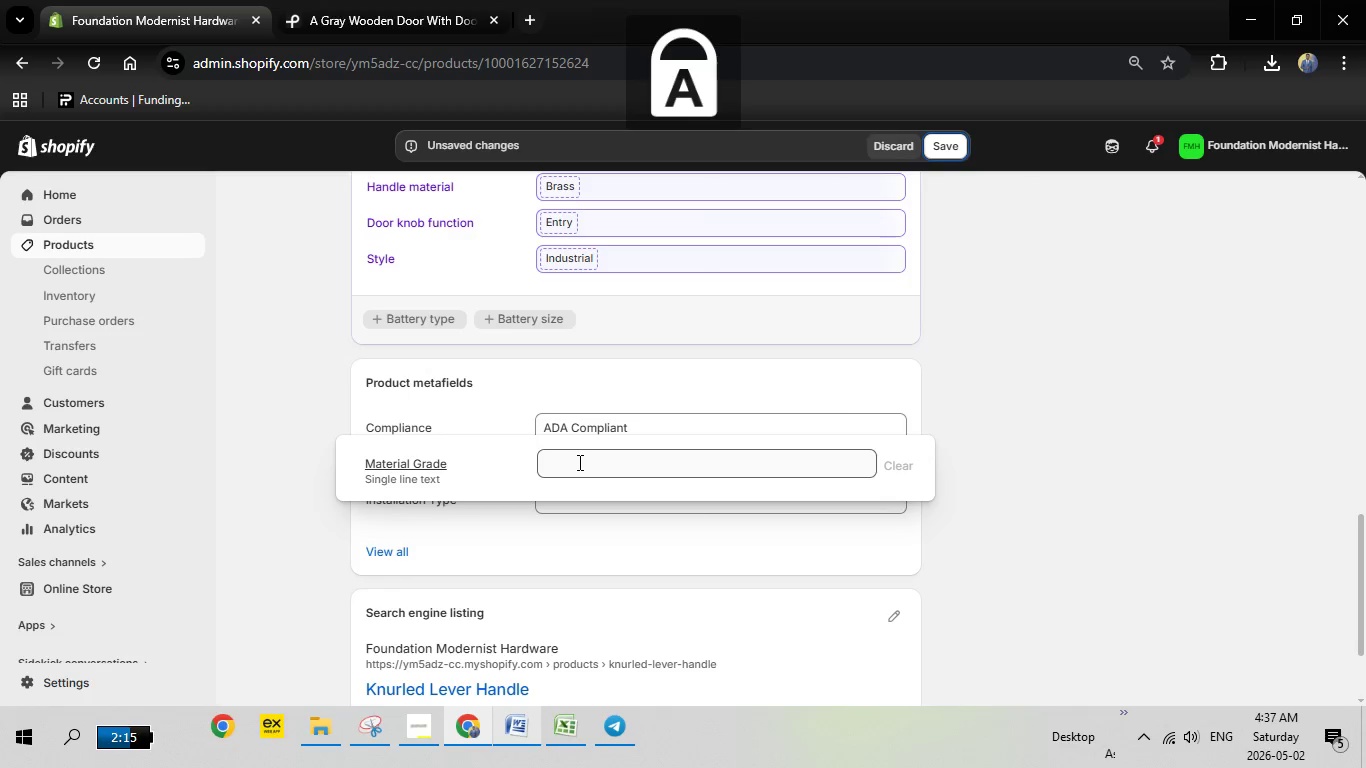 
key(G)
 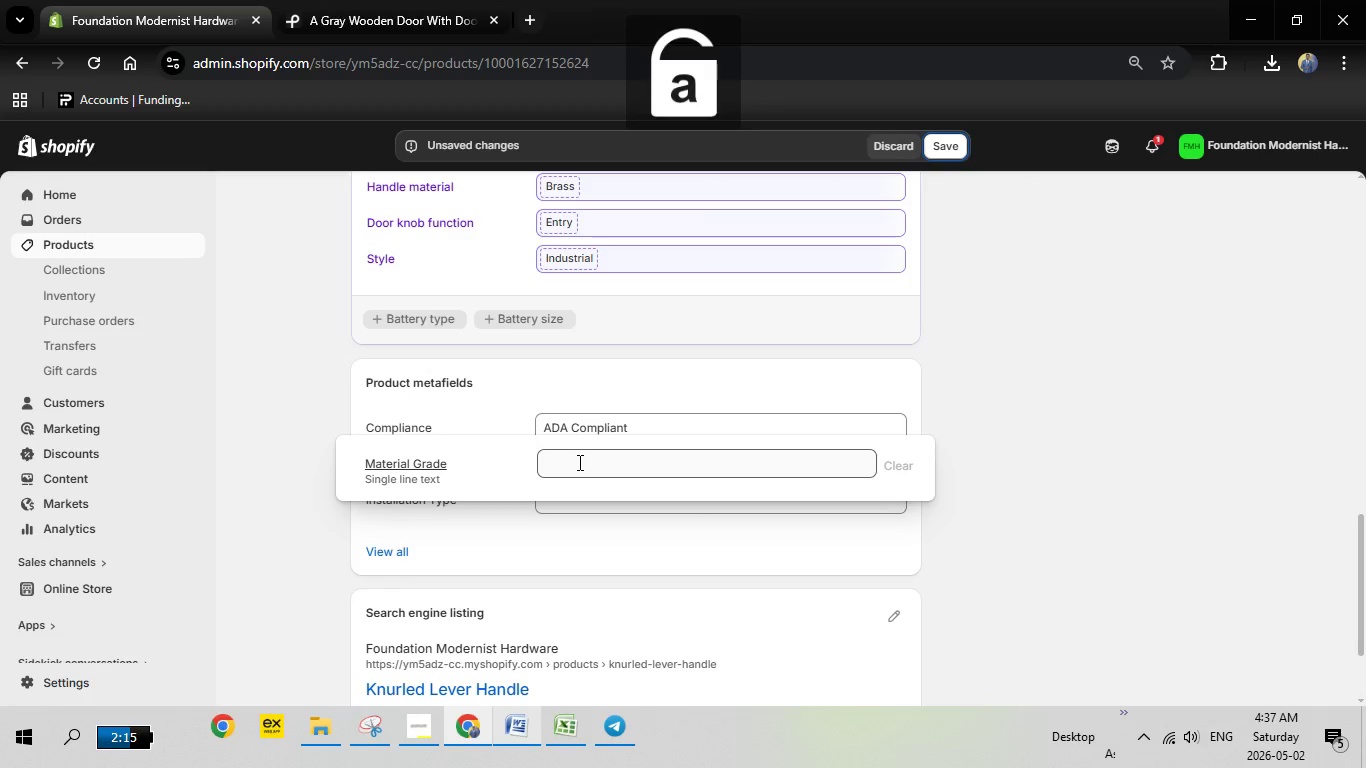 
key(CapsLock)
 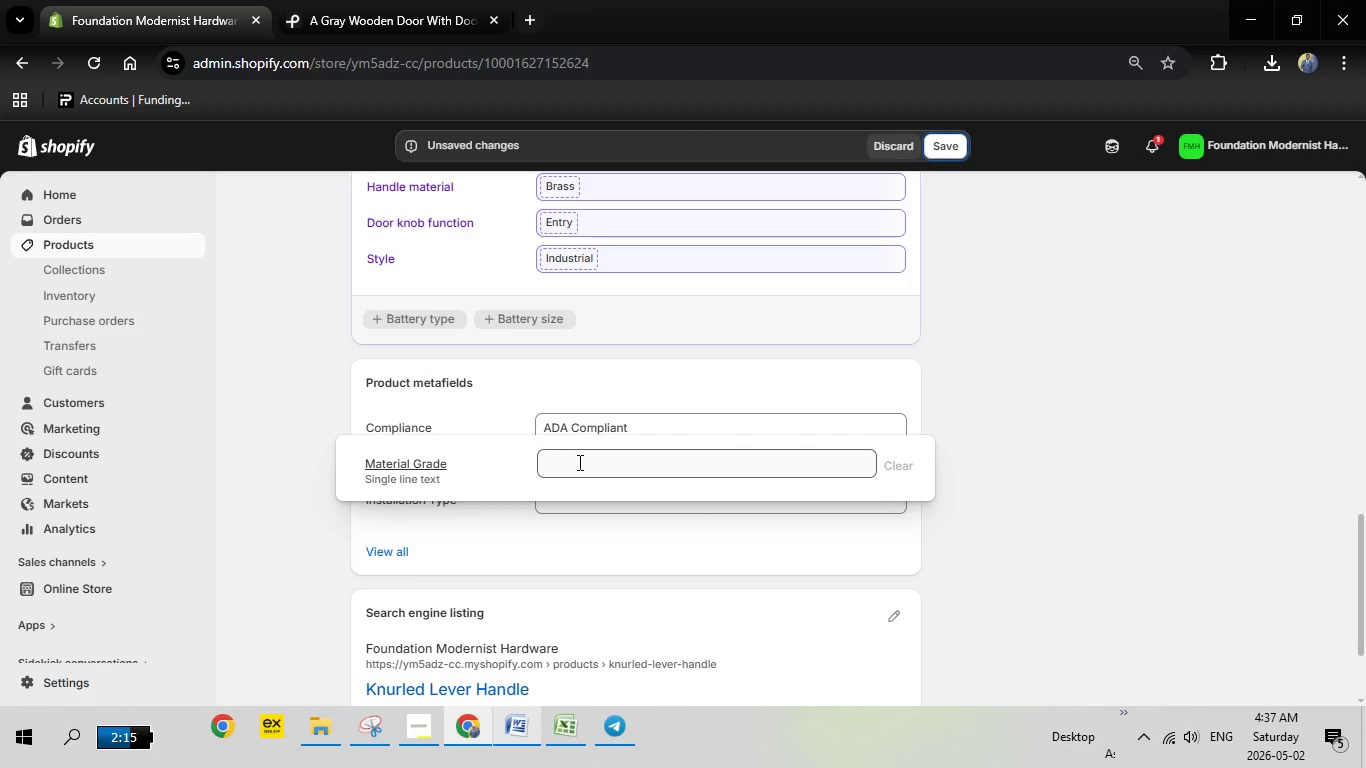 
left_click([578, 462])
 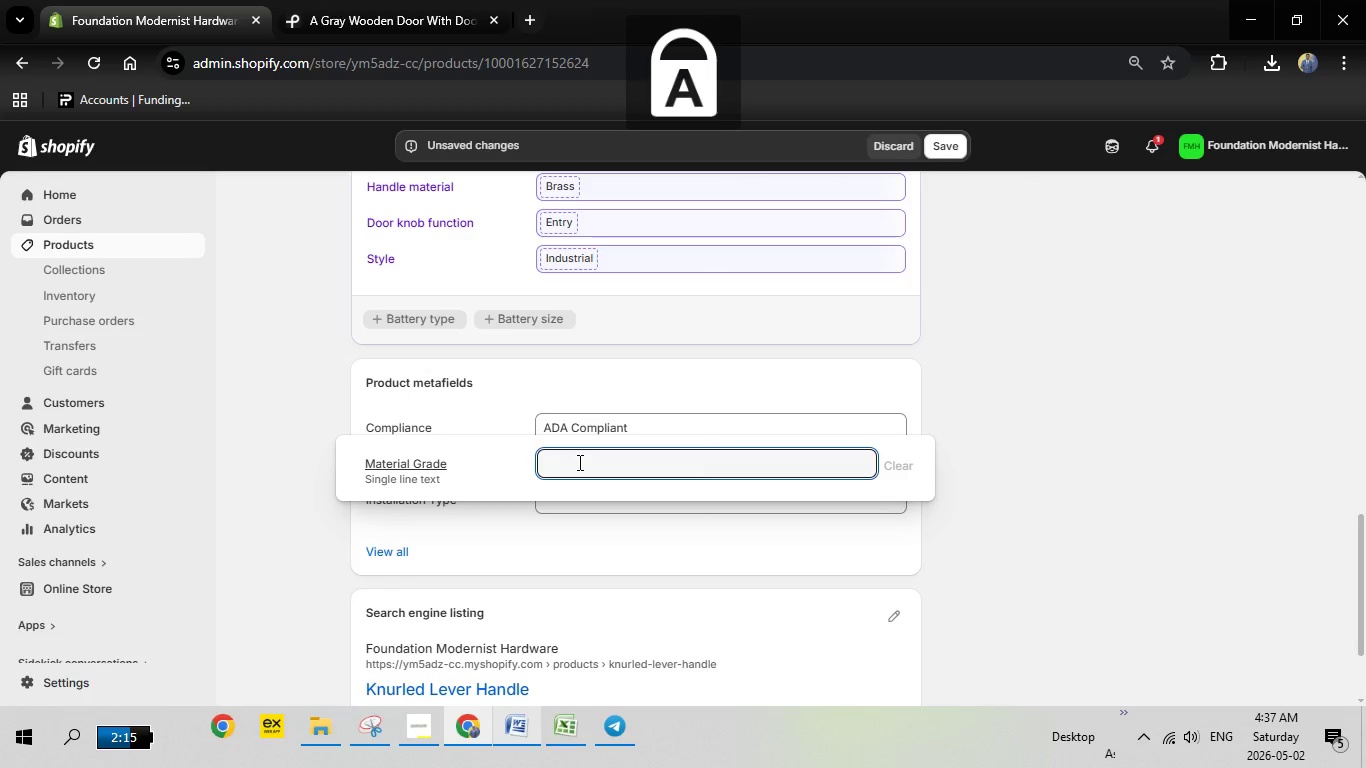 
type(Grade 1 Professional)
 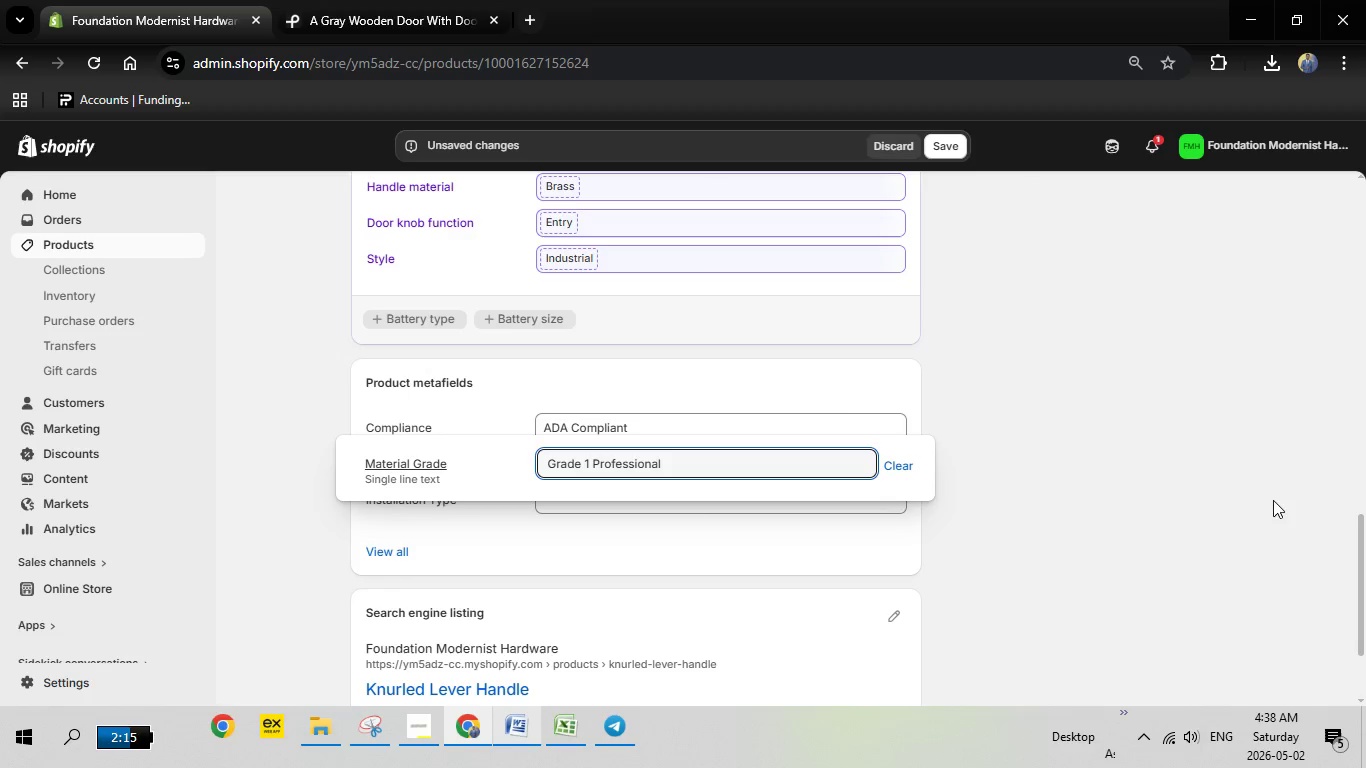 
left_click([1190, 490])
 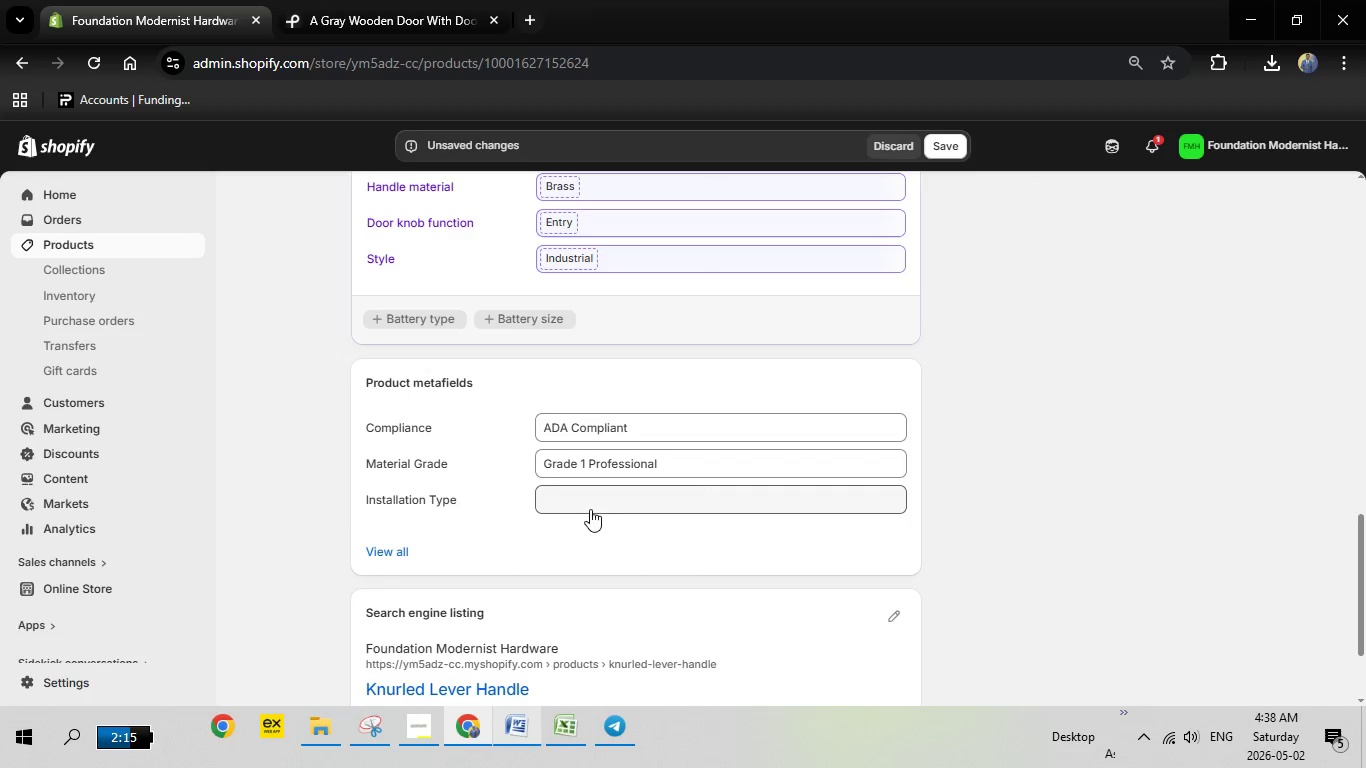 
left_click([594, 501])
 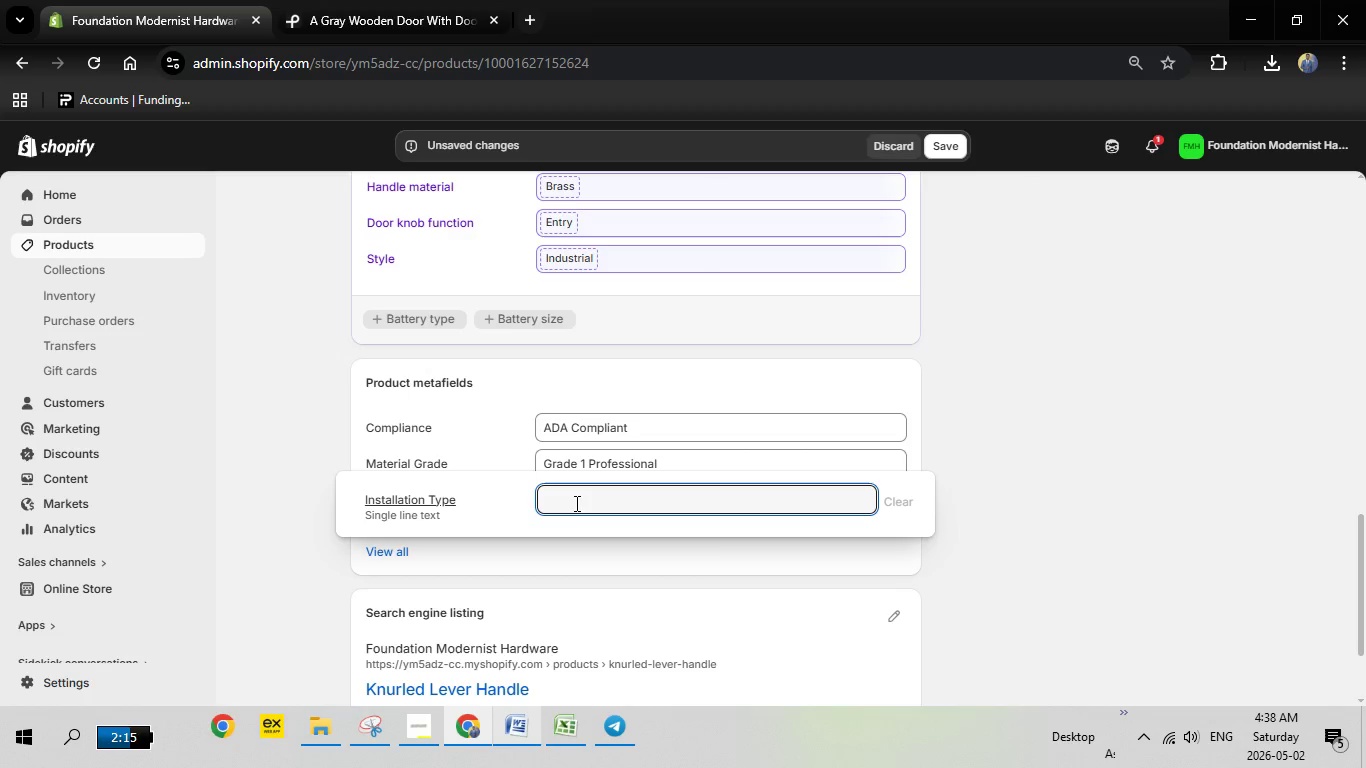 
type(Through-Bolt)
 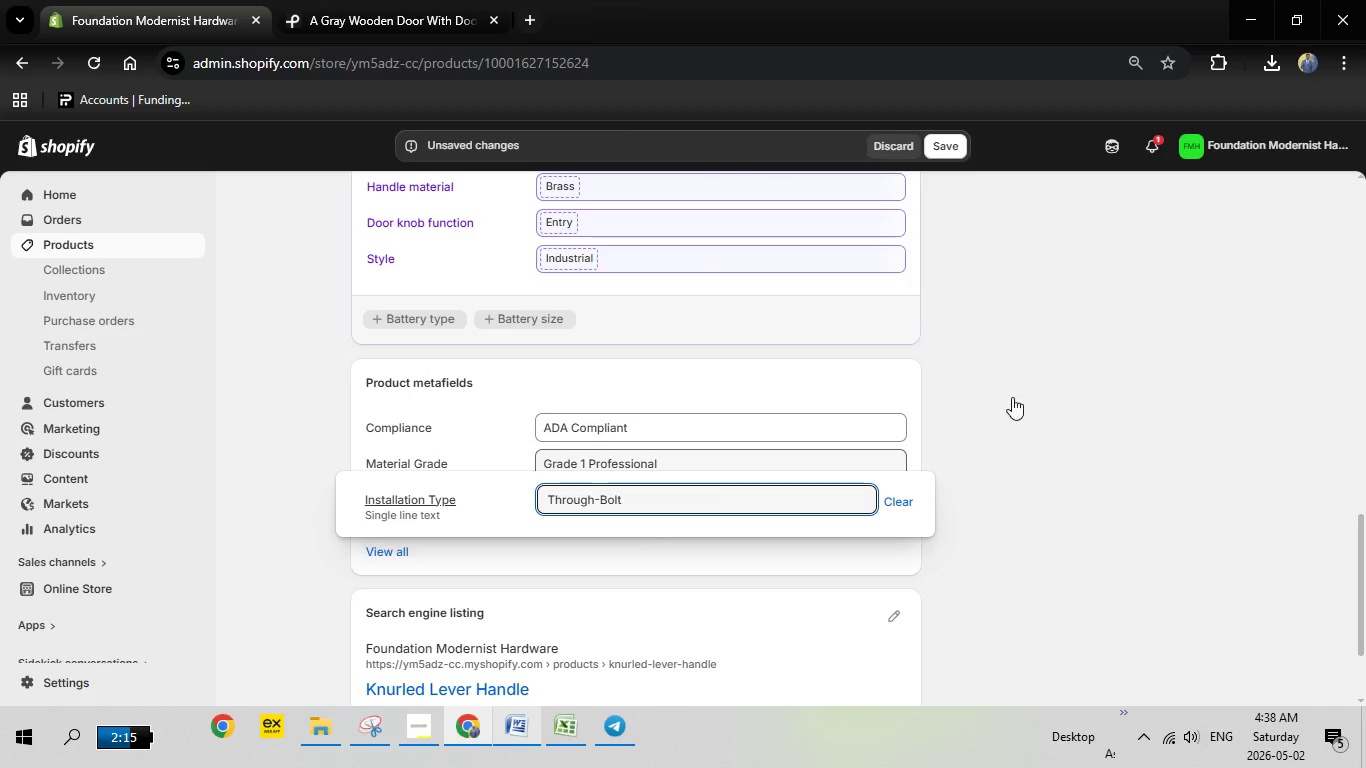 
left_click([1024, 397])
 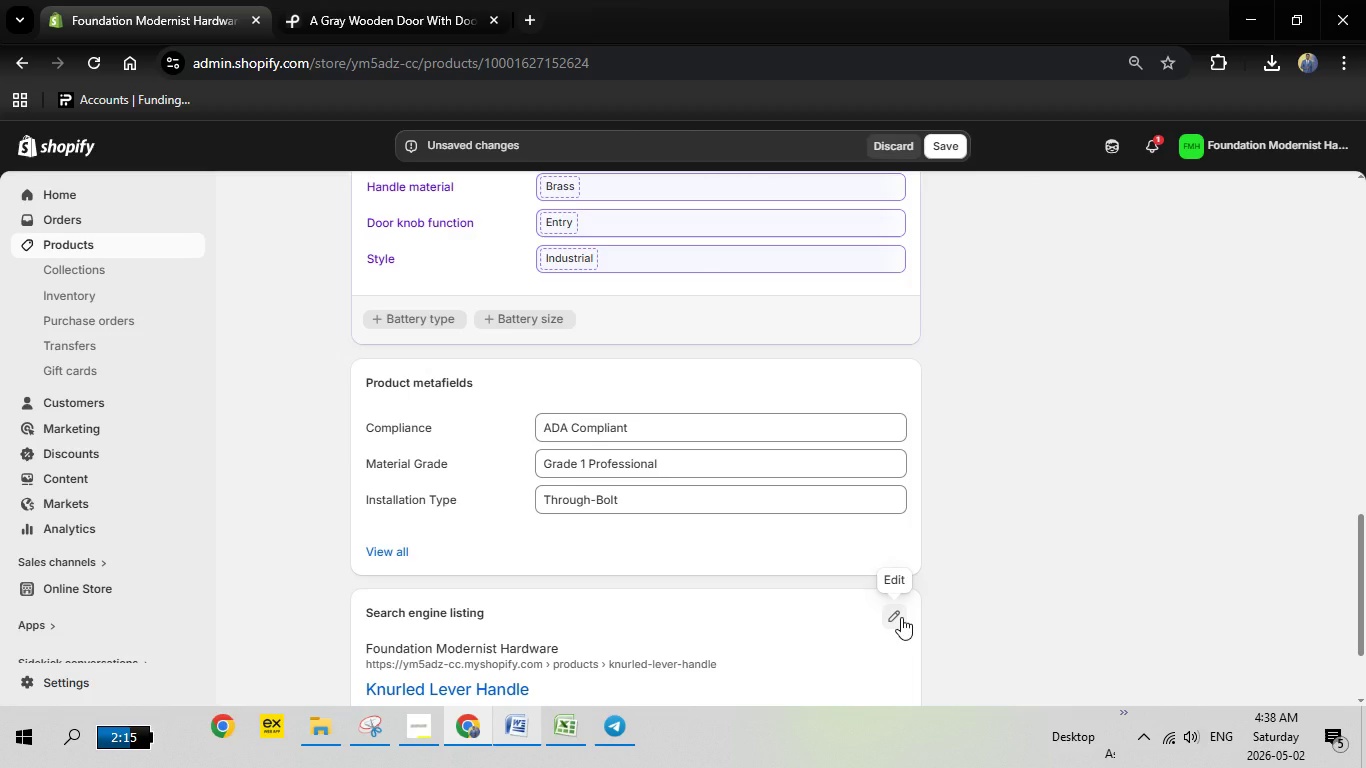 
left_click([901, 617])
 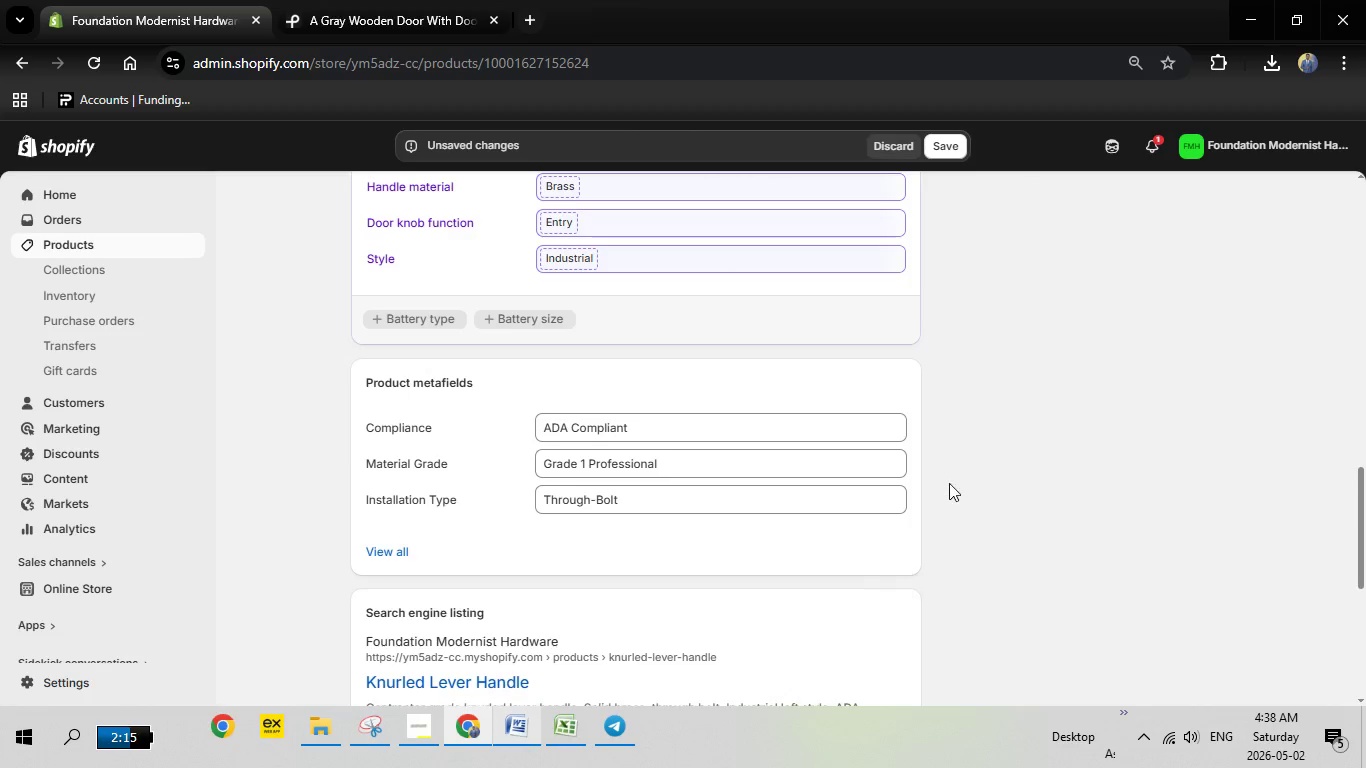 
scroll: coordinate [883, 491], scroll_direction: down, amount: 4.0
 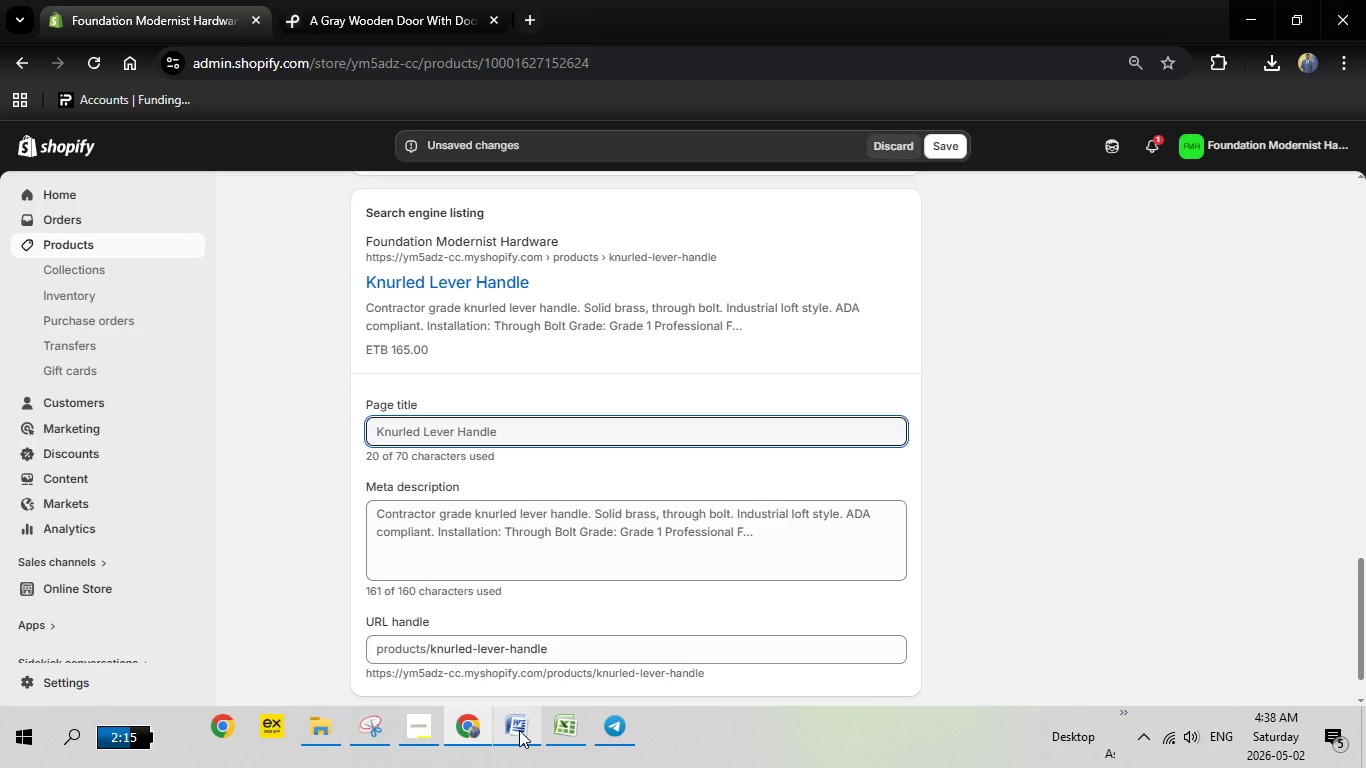 
left_click([519, 730])
 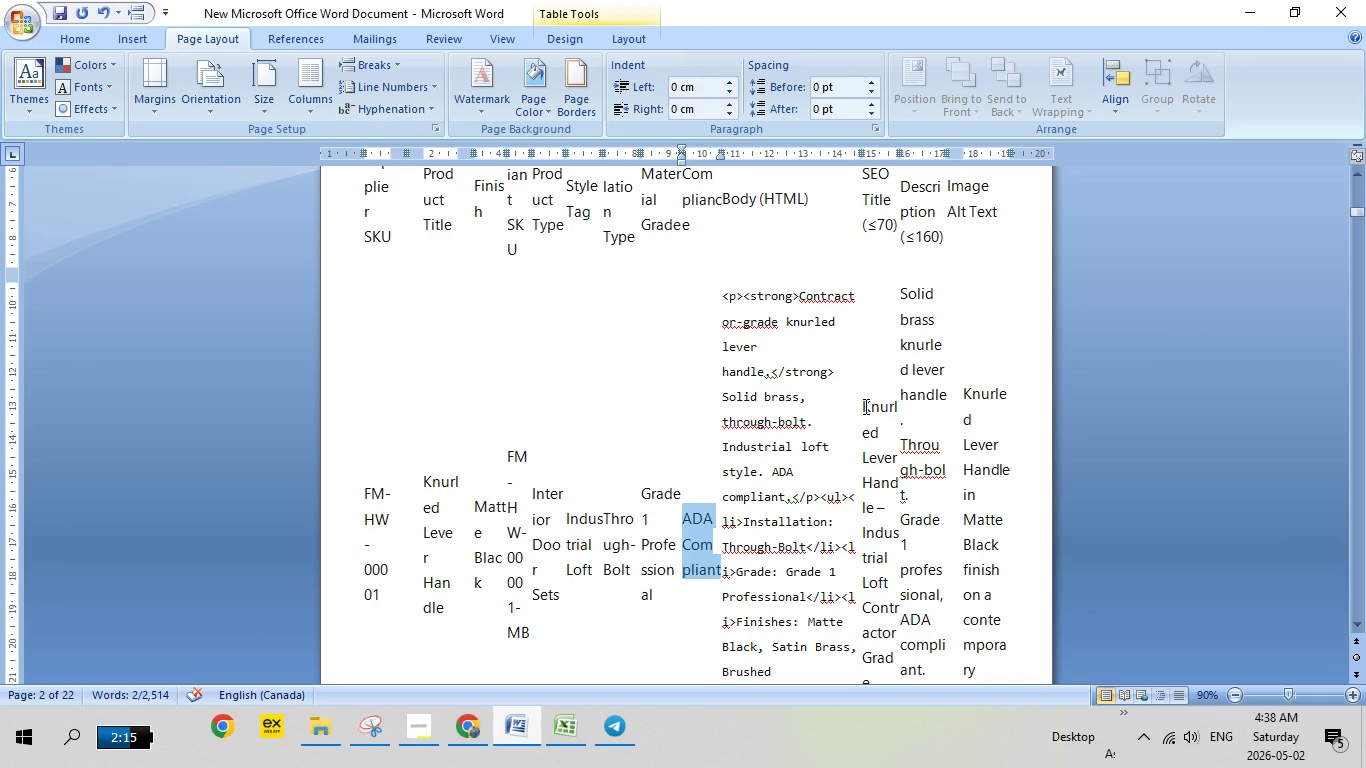 
left_click_drag(start_coordinate=[863, 406], to_coordinate=[872, 420])
 